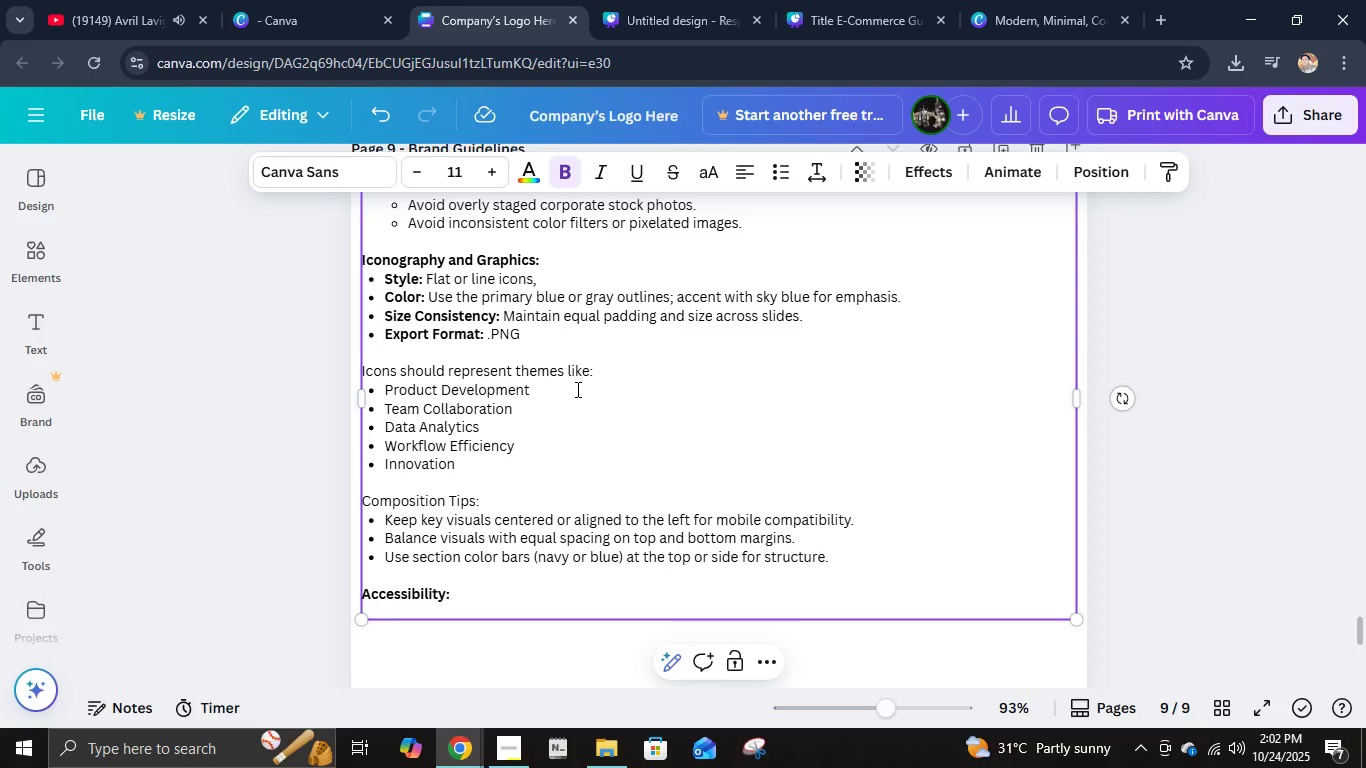 
key(Minus)
 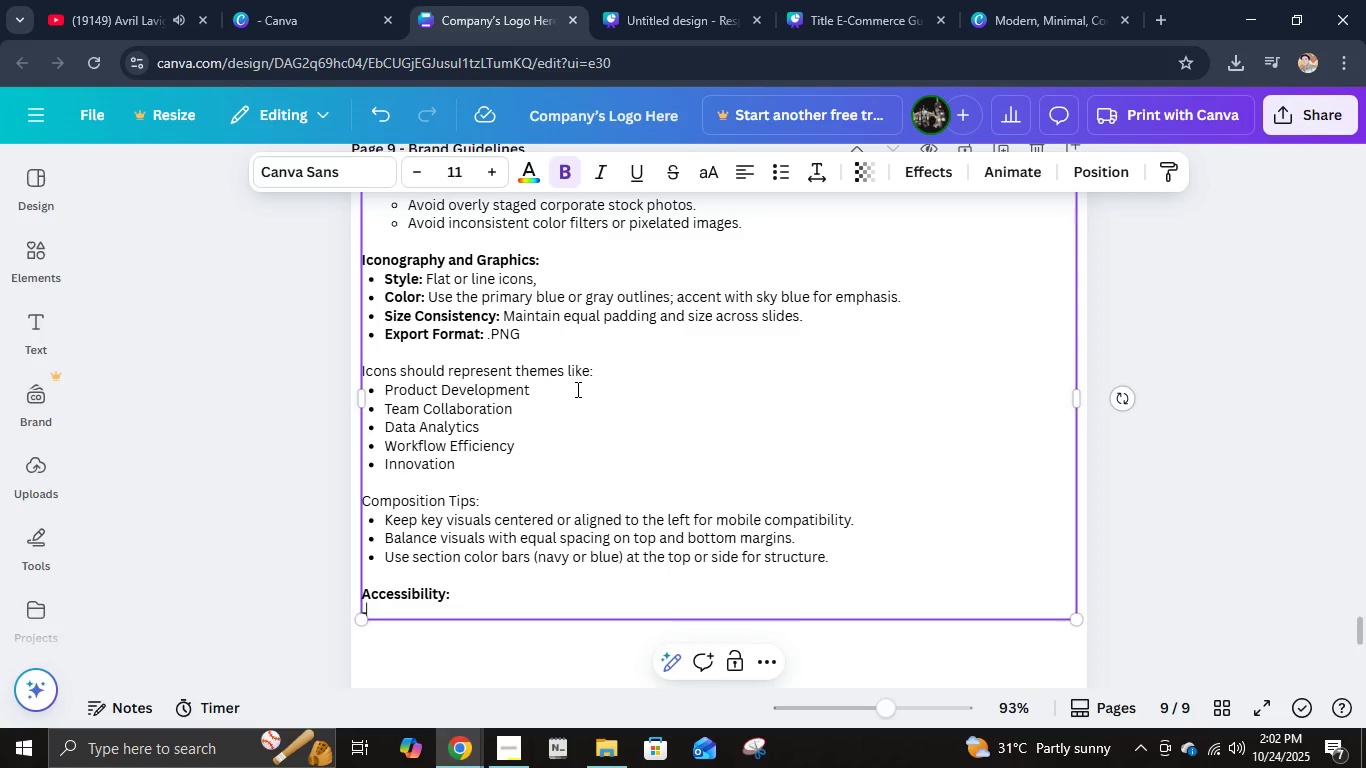 
key(Space)
 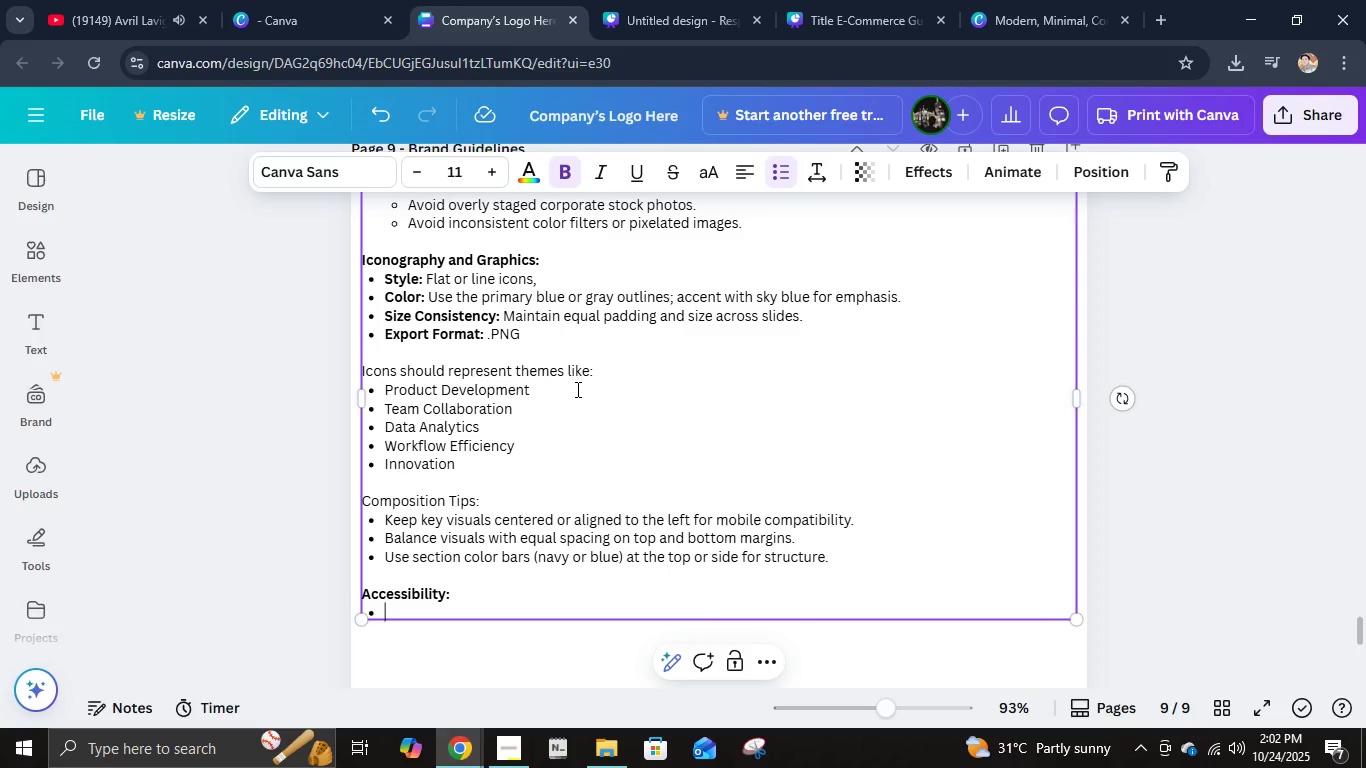 
key(Control+ControlLeft)
 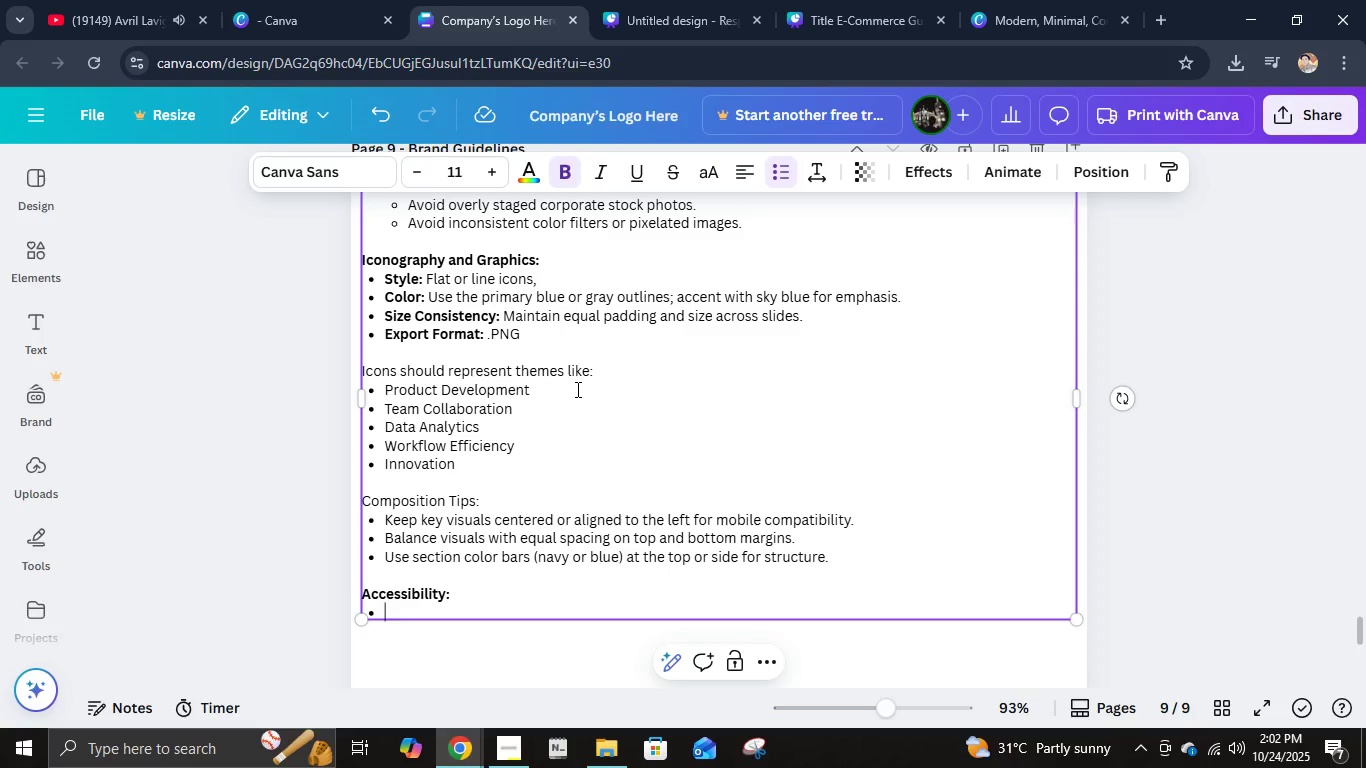 
key(Control+B)
 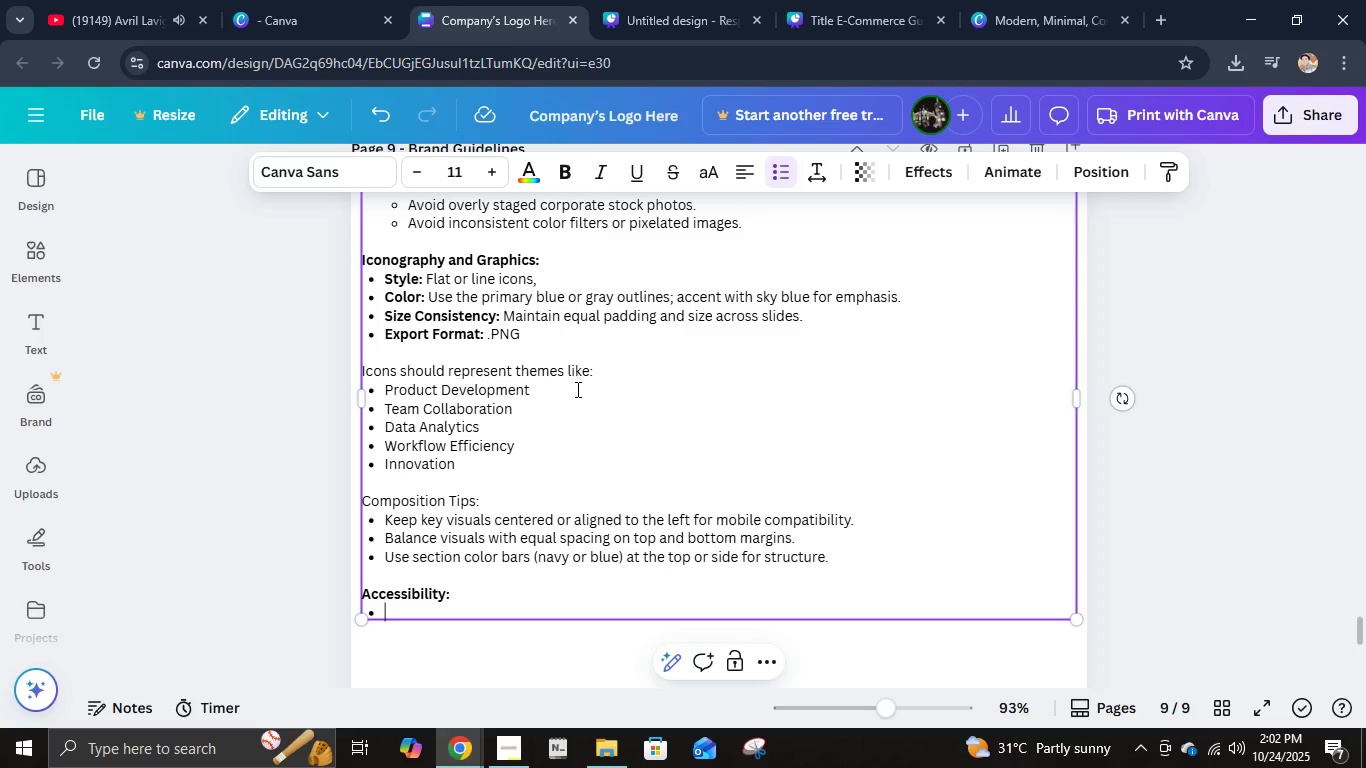 
type(Use high-contrast text/background comp)
key(Backspace)
type(binations.)
 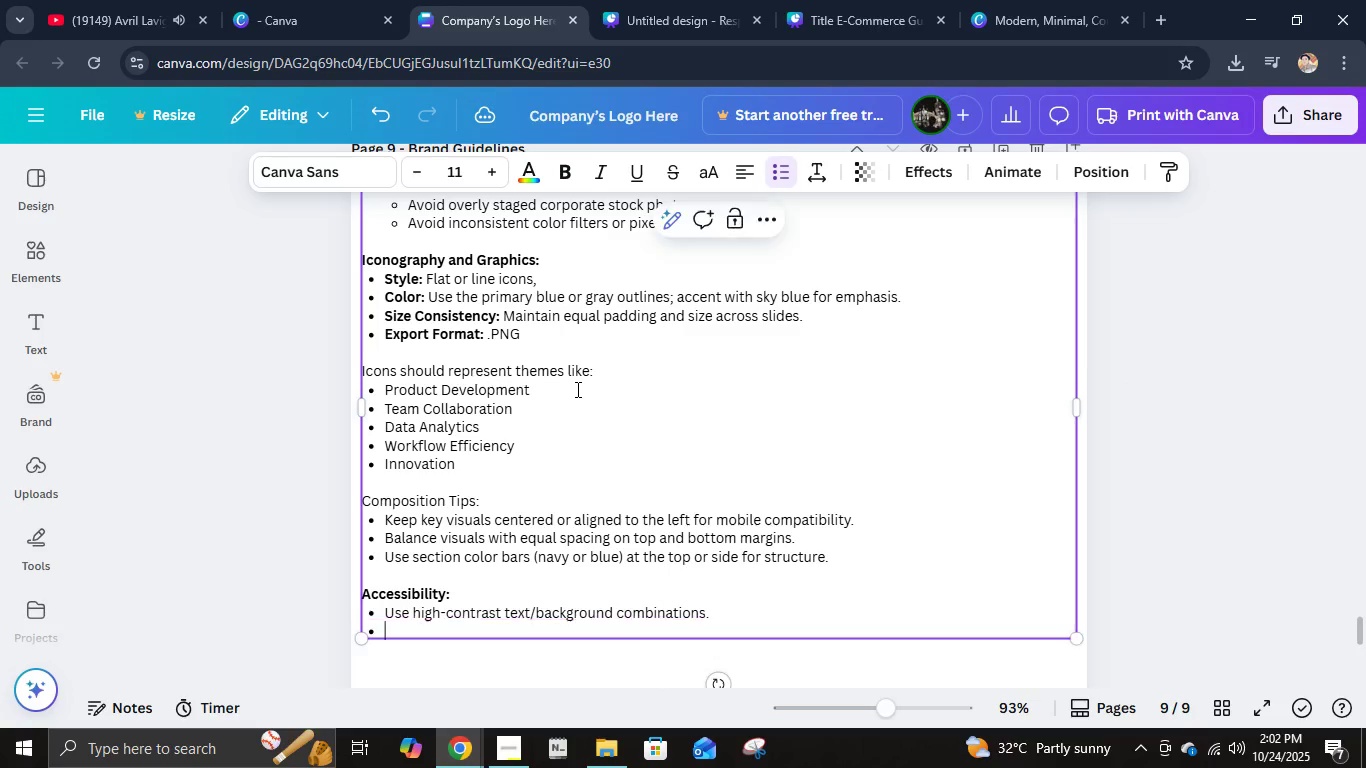 
key(Enter)
 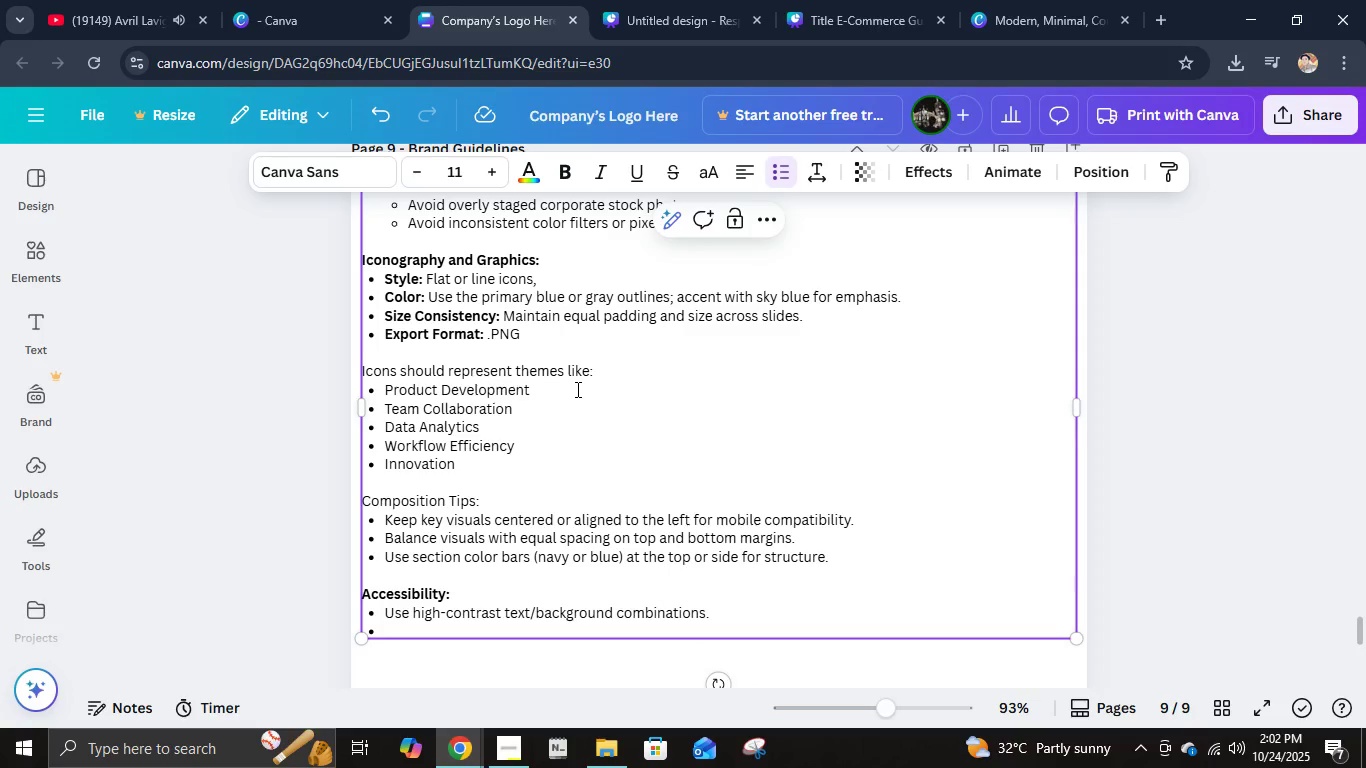 
type(Mni)
key(Backspace)
key(Backspace)
type(inimum body text )
key(Backspace)
type(.)
 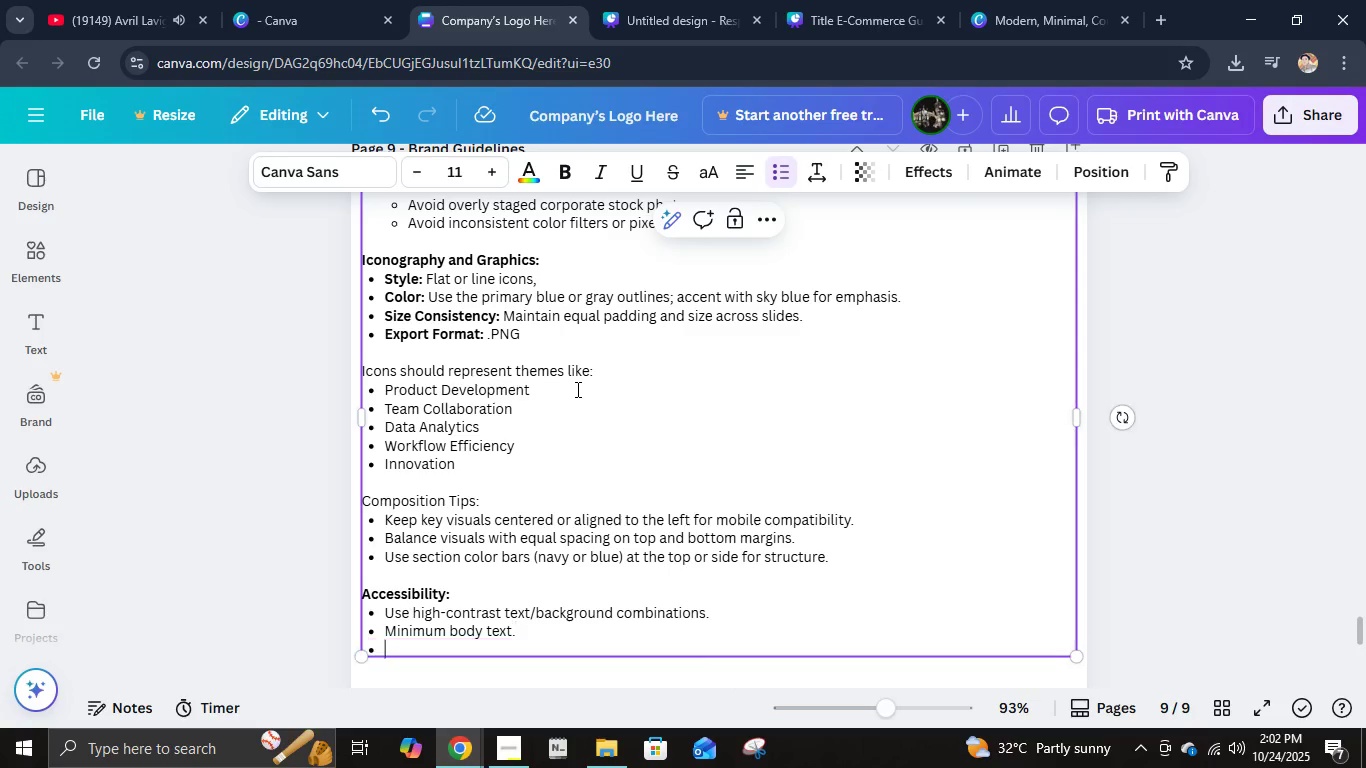 
key(Enter)
 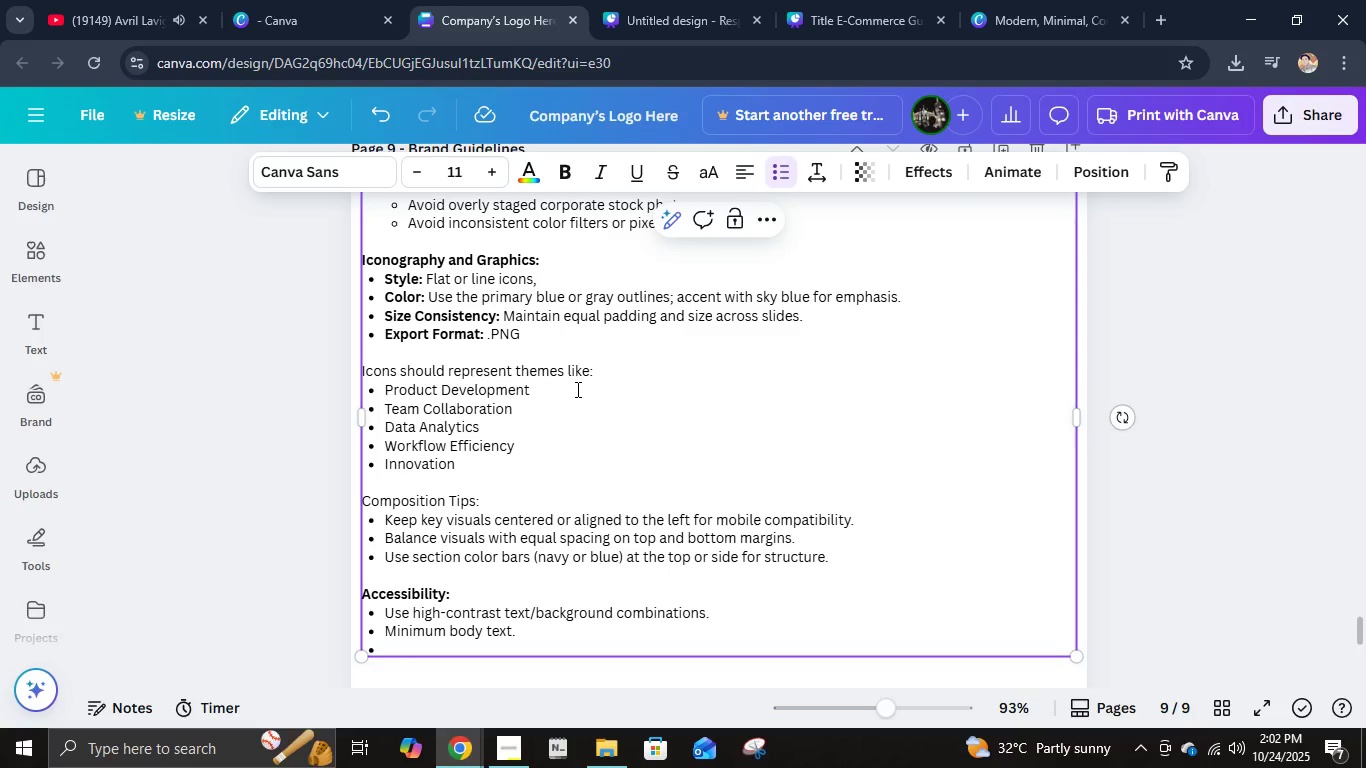 
type(Ensure all images include alt text or brief descriptions.)
 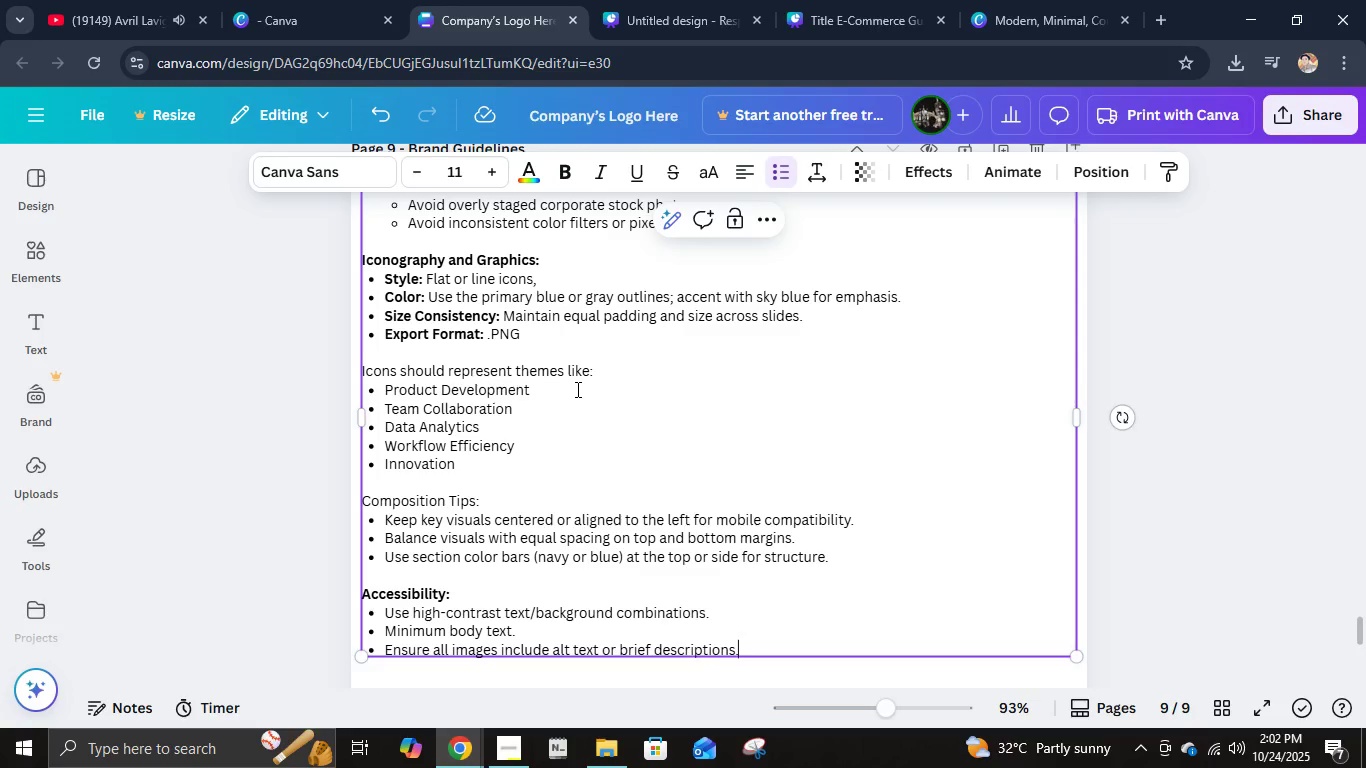 
key(Enter)
 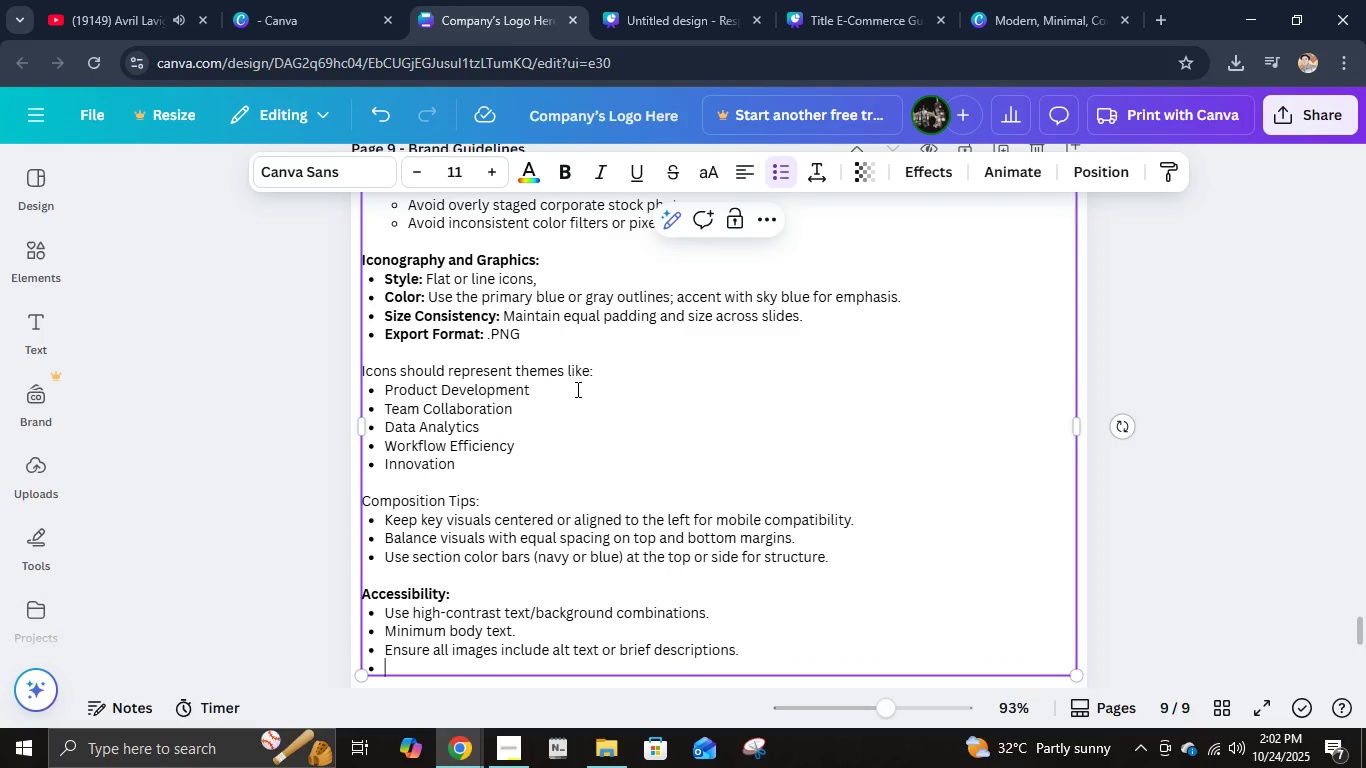 
type(Use )
 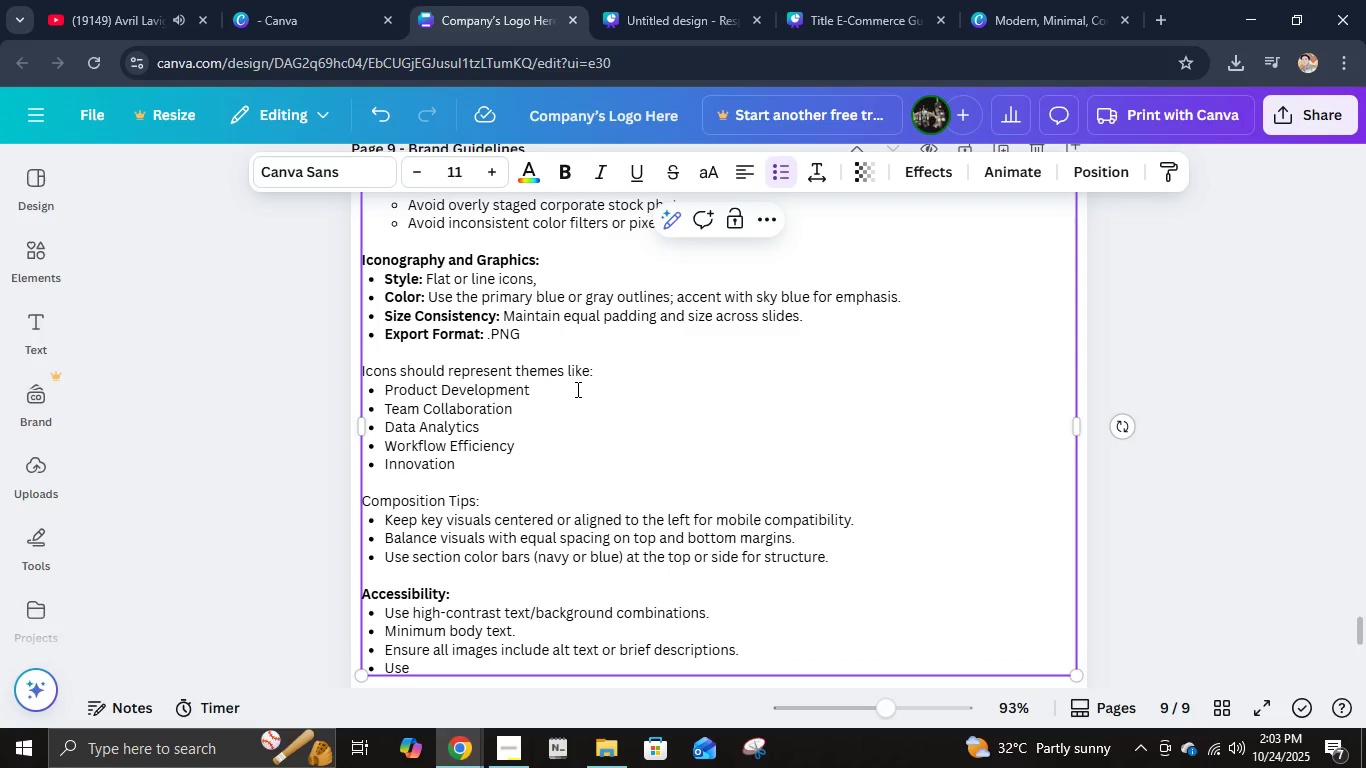 
wait(6.58)
 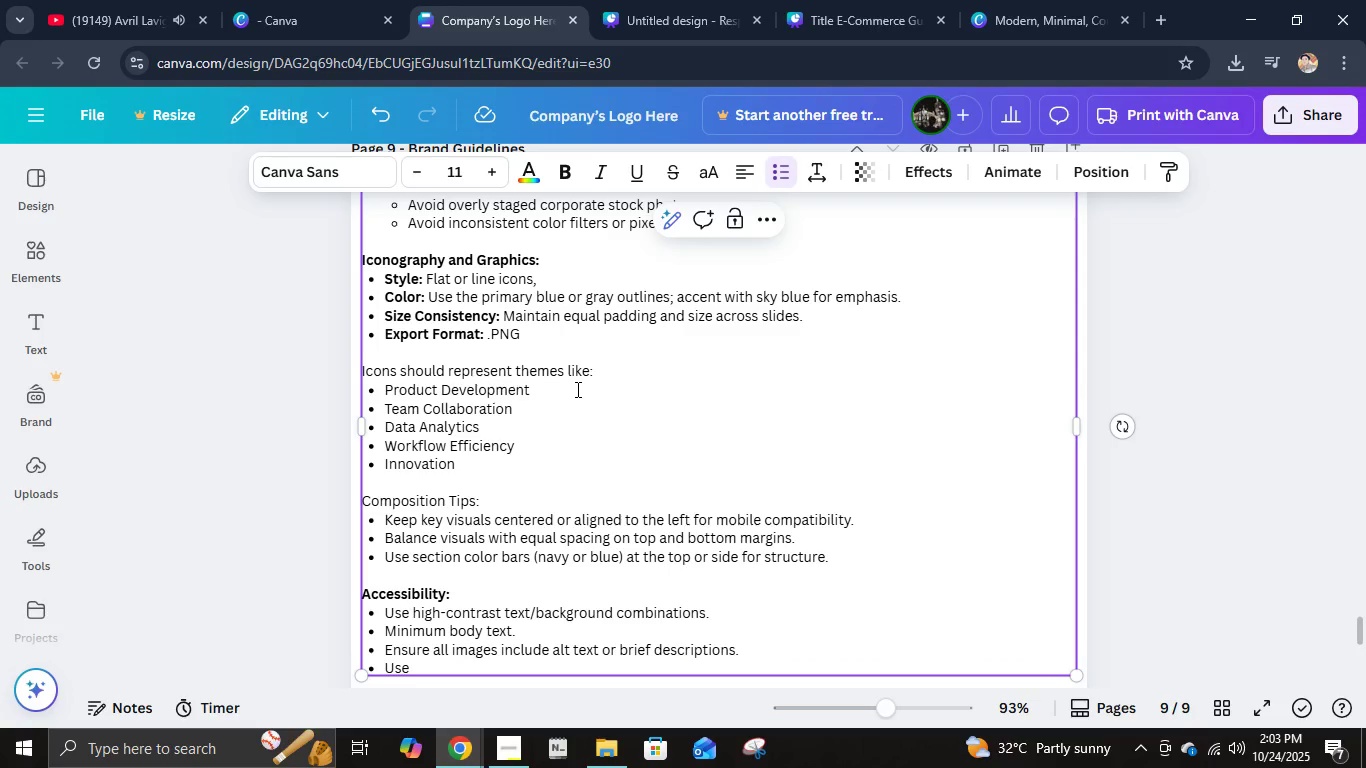 
type(Open Sans fon )
key(Backspace)
type(t variant for versions requiring enhances)
key(Backspace)
type(d lig)
key(Backspace)
key(Backspace)
type(egibility.)
 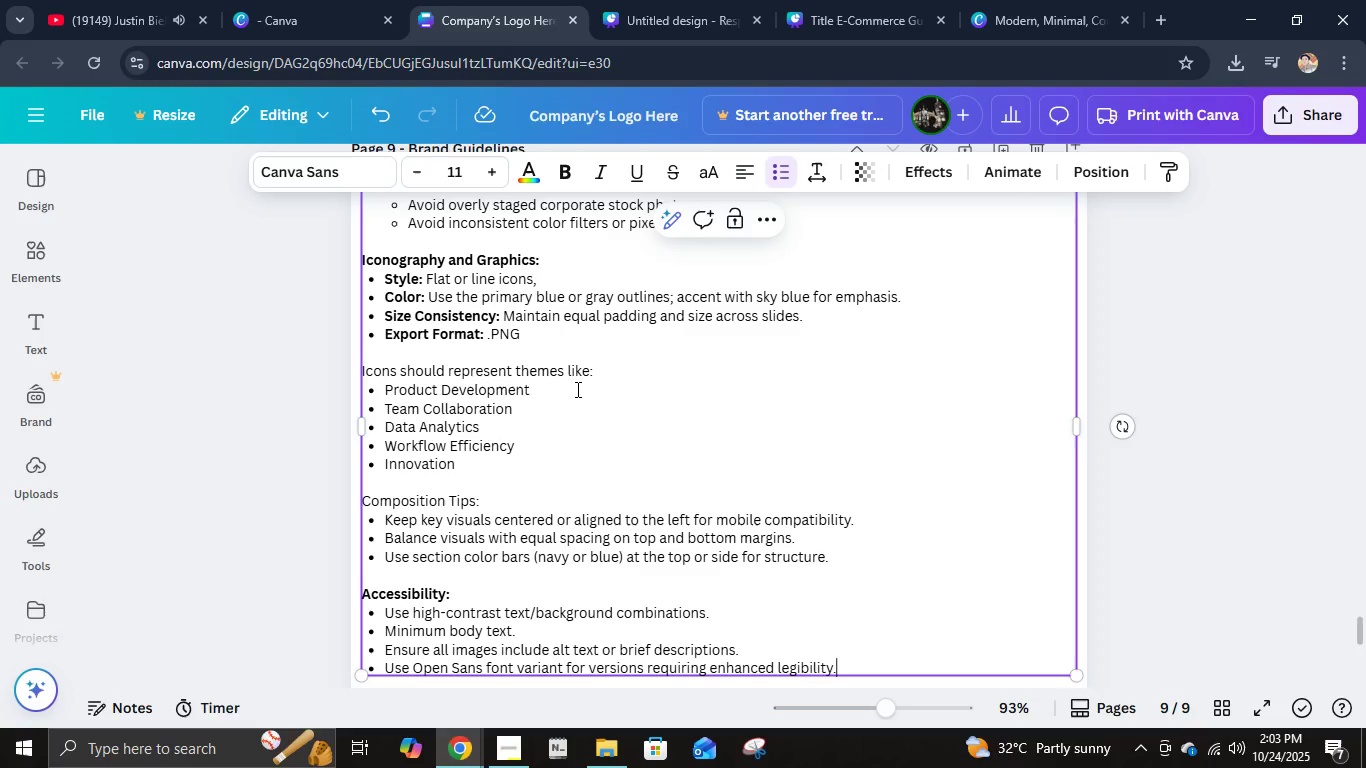 
key(Enter)
 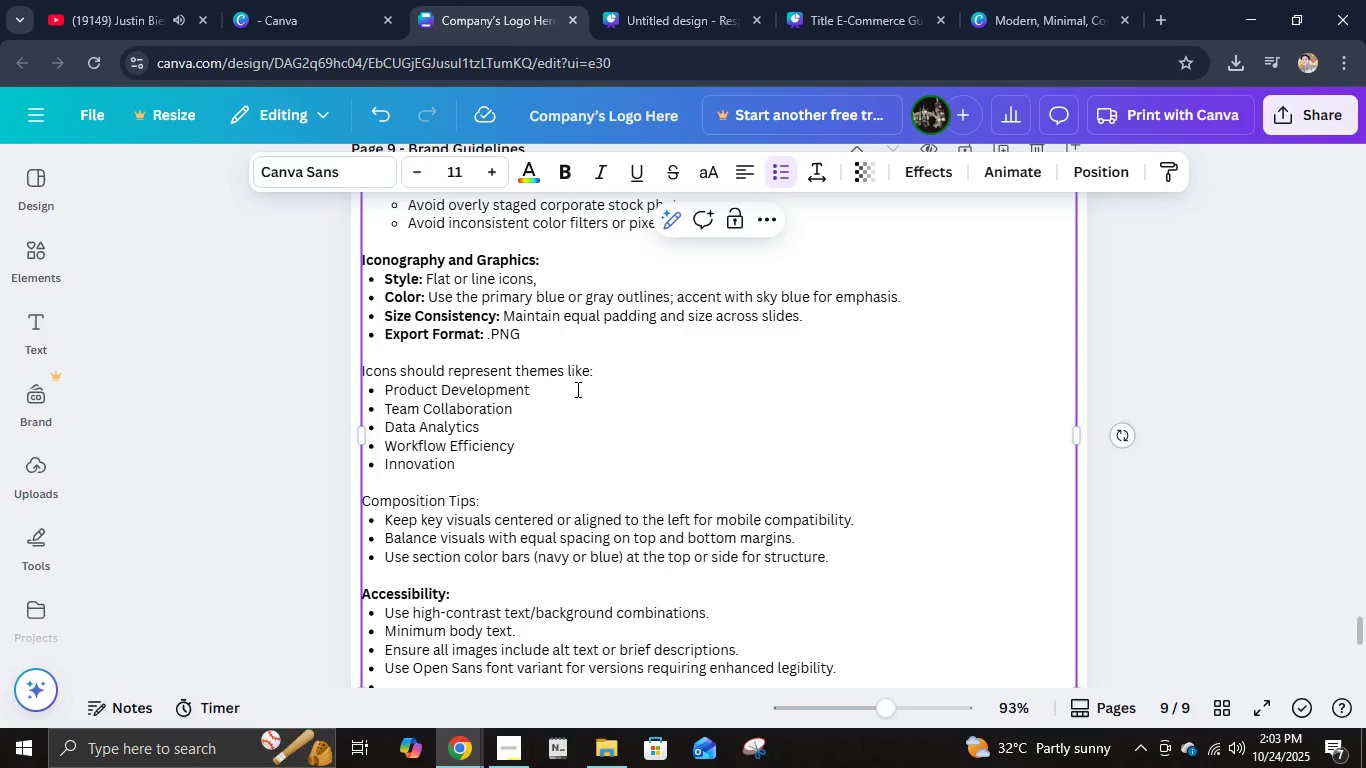 
type(Aviod excessive a)
key(Backspace)
key(Backspace)
key(Backspace)
key(Backspace)
type(oid excessive animation of)
key(Backspace)
type(r flashing elements.)
 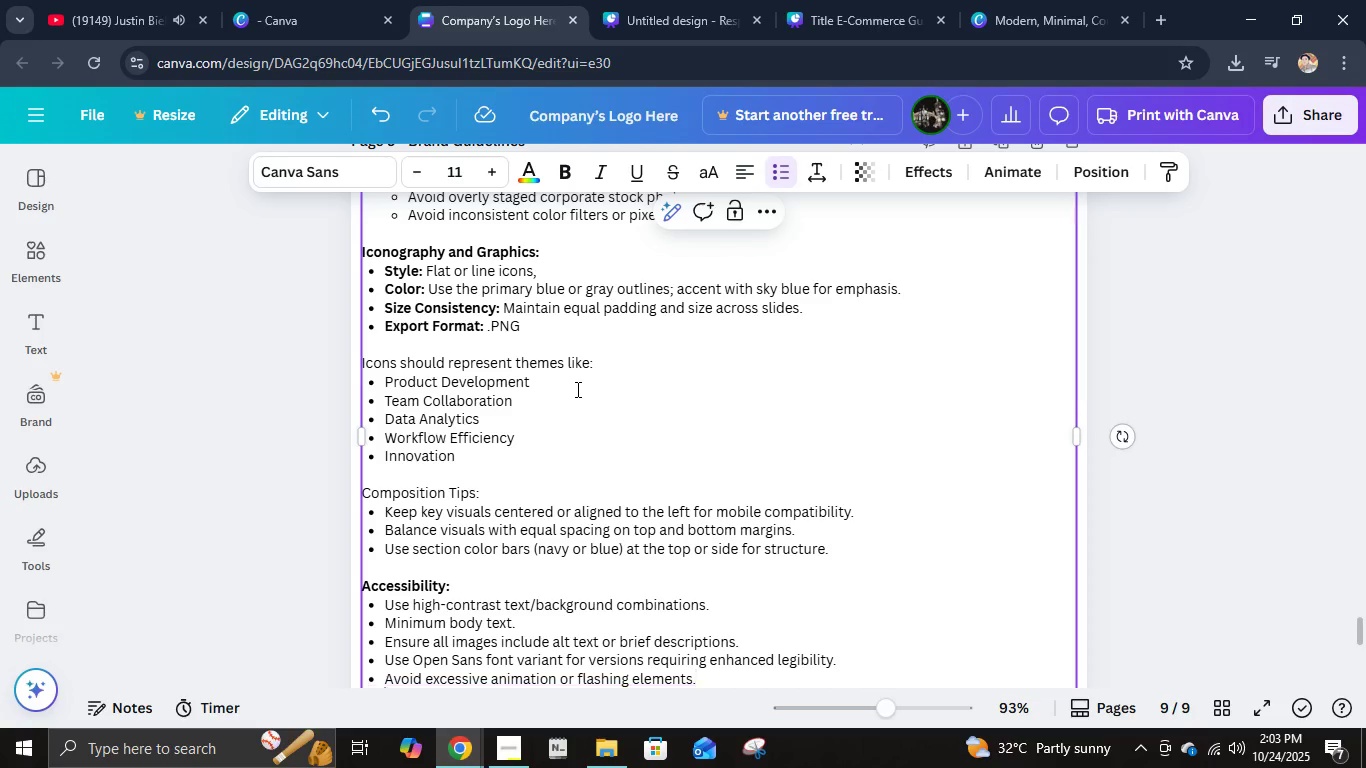 
key(Enter)
 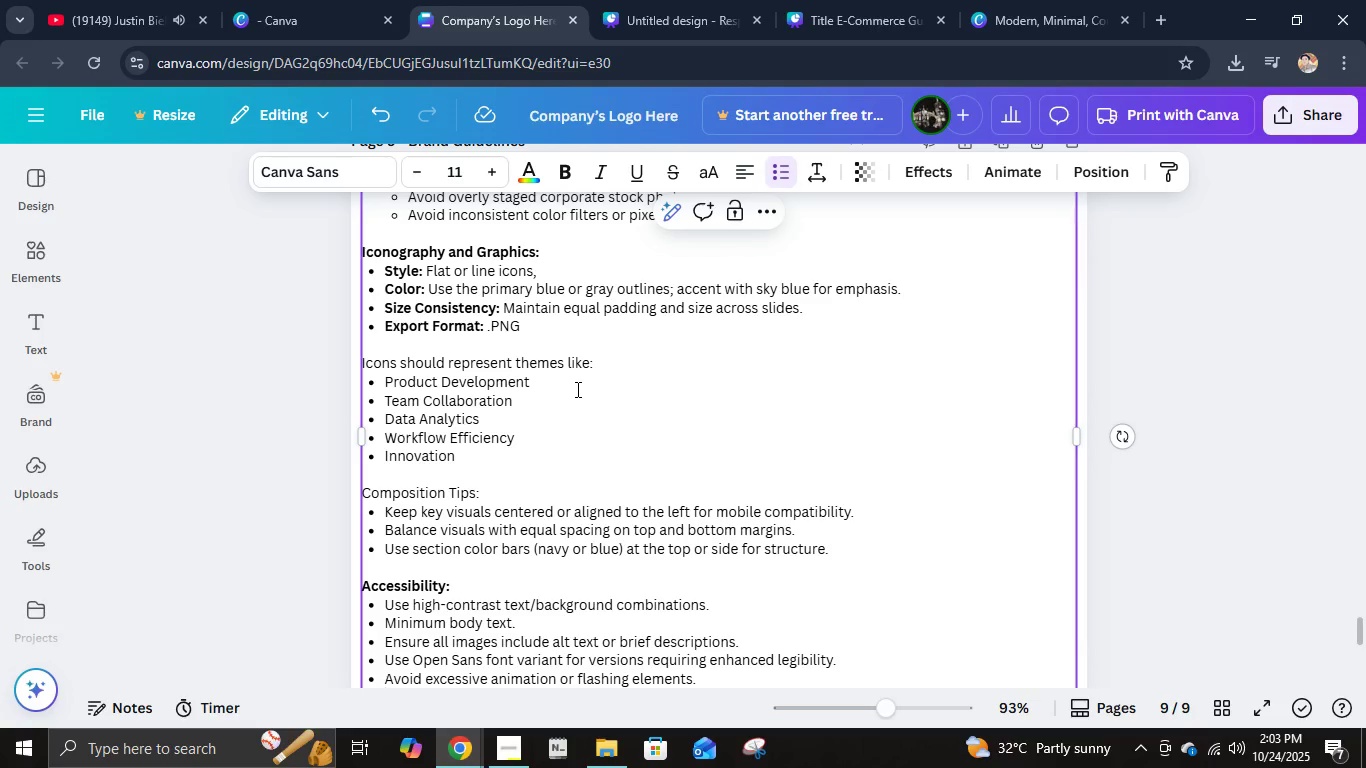 
key(Enter)
 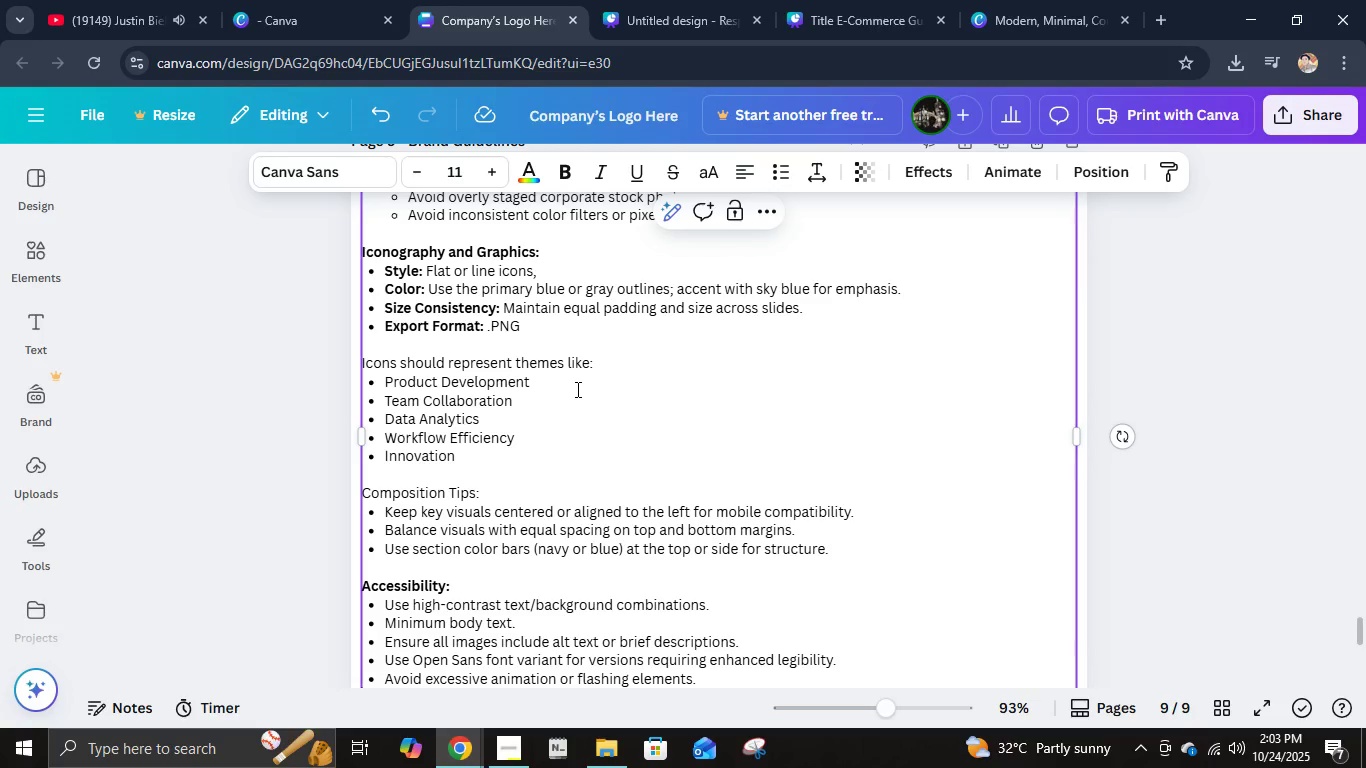 
scroll: coordinate [476, 434], scroll_direction: down, amount: 5.0
 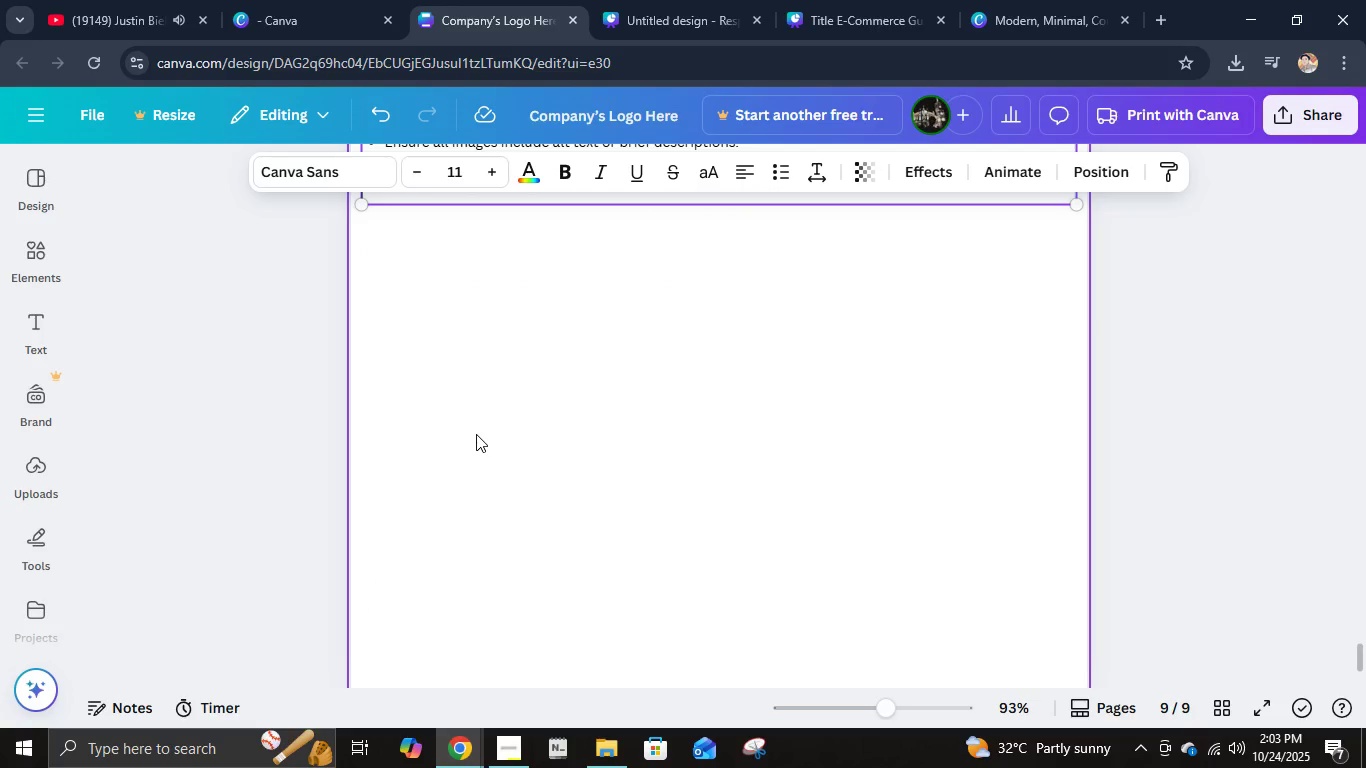 
scroll: coordinate [486, 424], scroll_direction: up, amount: 2.0
 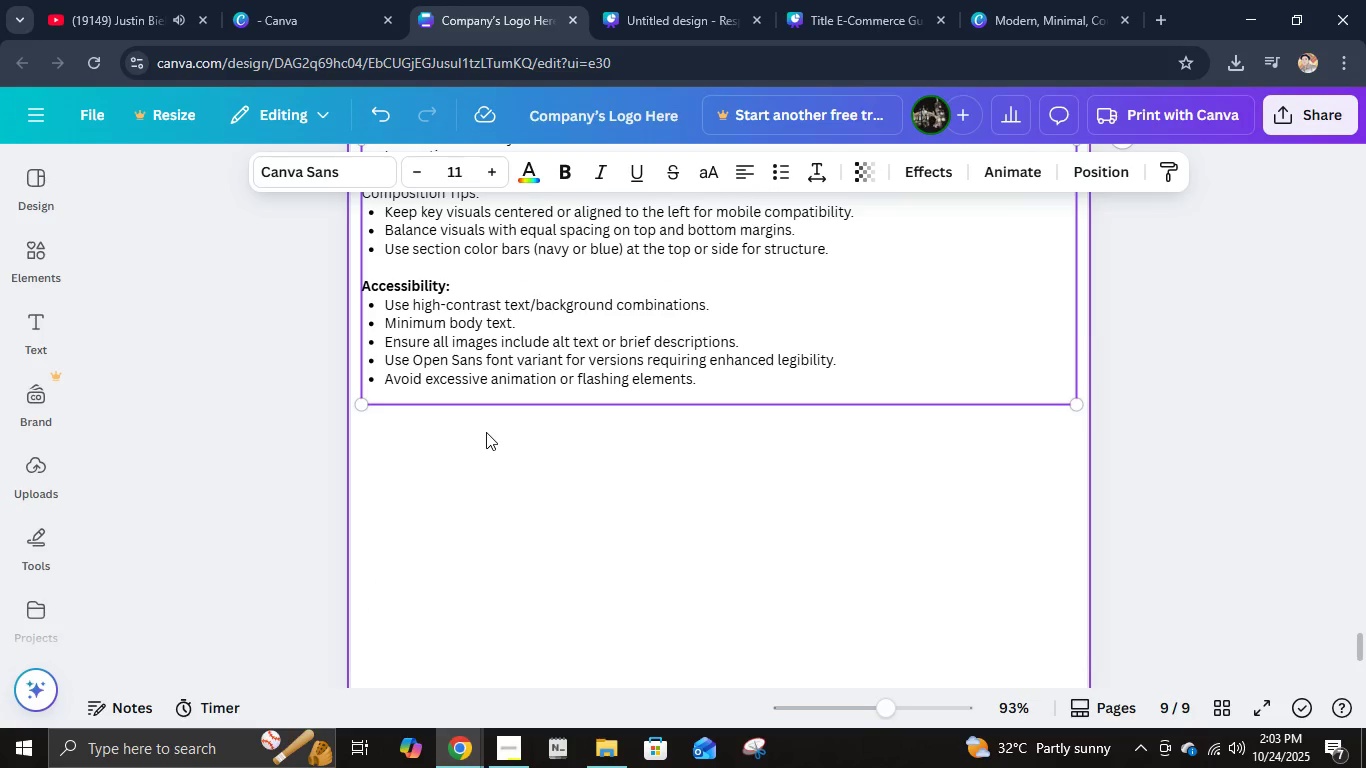 
key(Enter)
 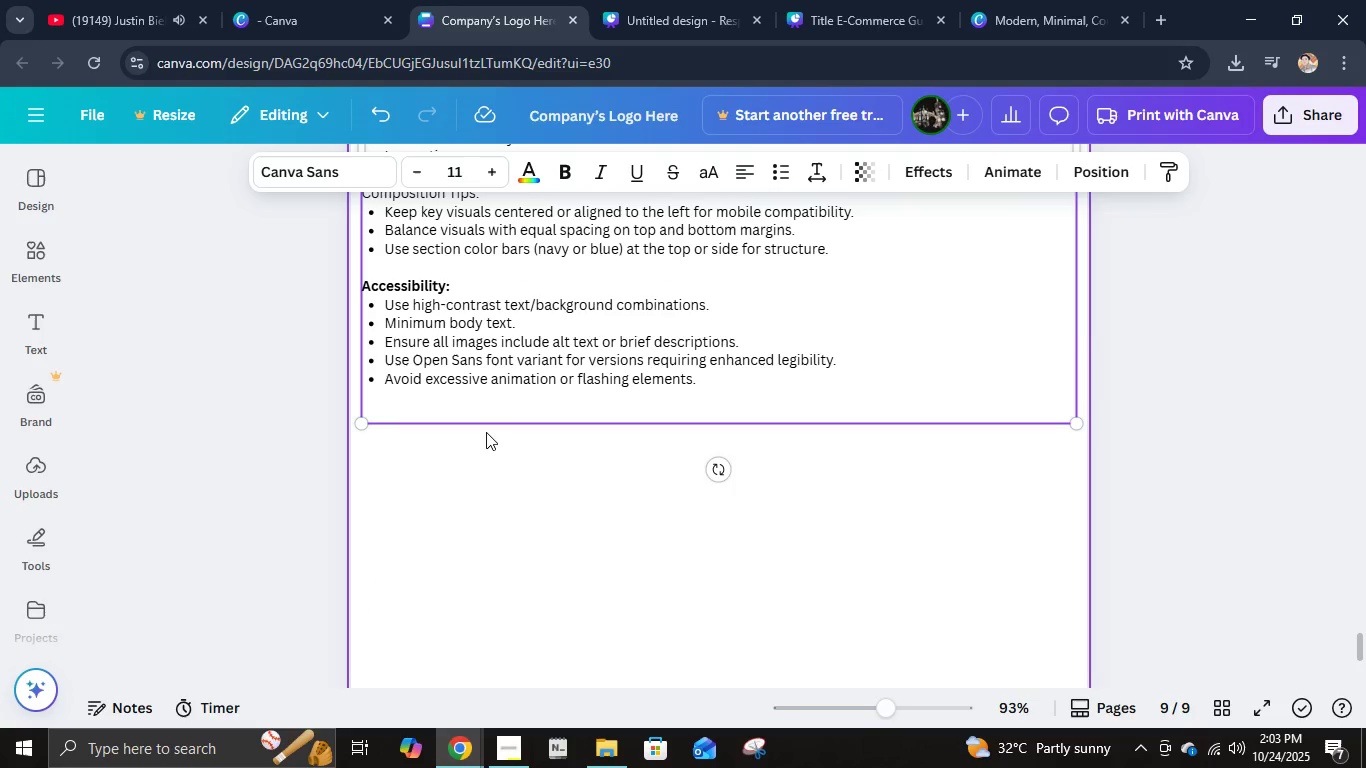 
key(Control+B)
 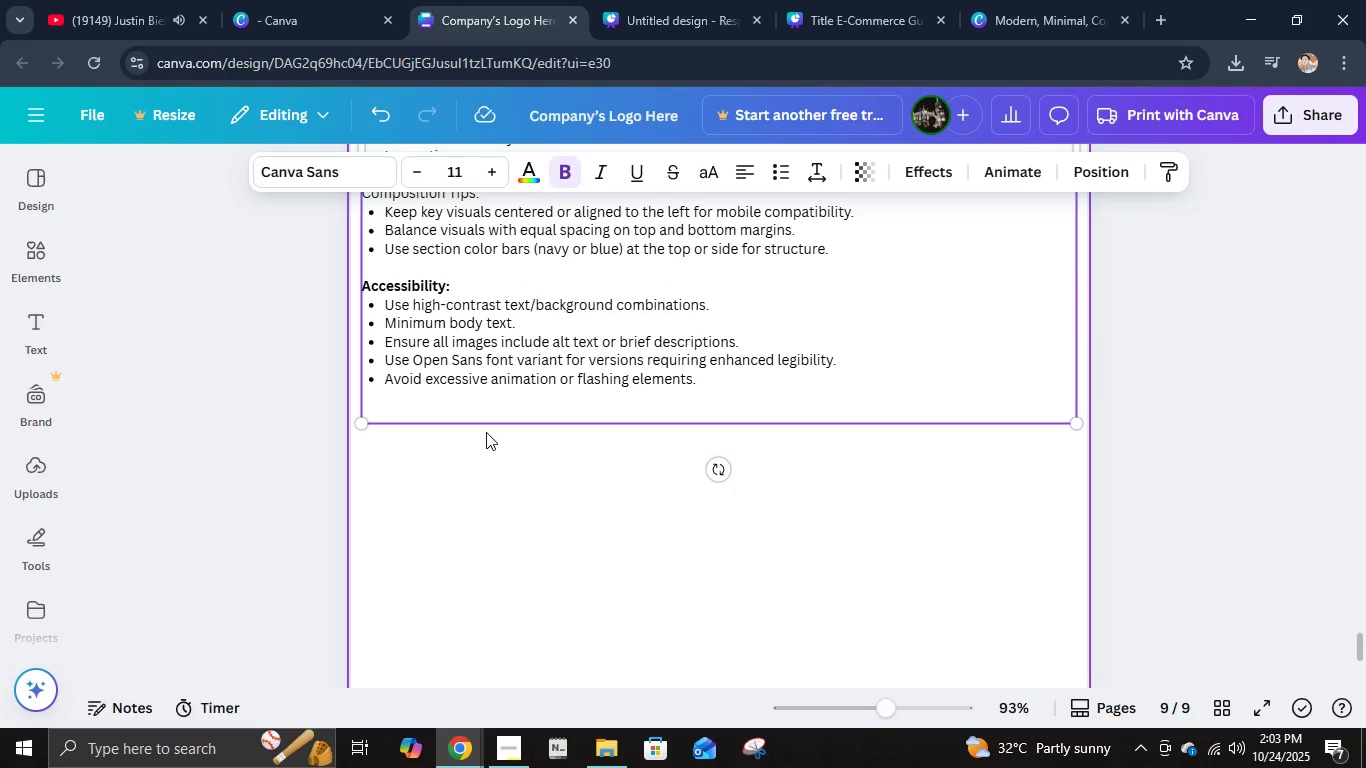 
type(Brand Tone and Voice:)
 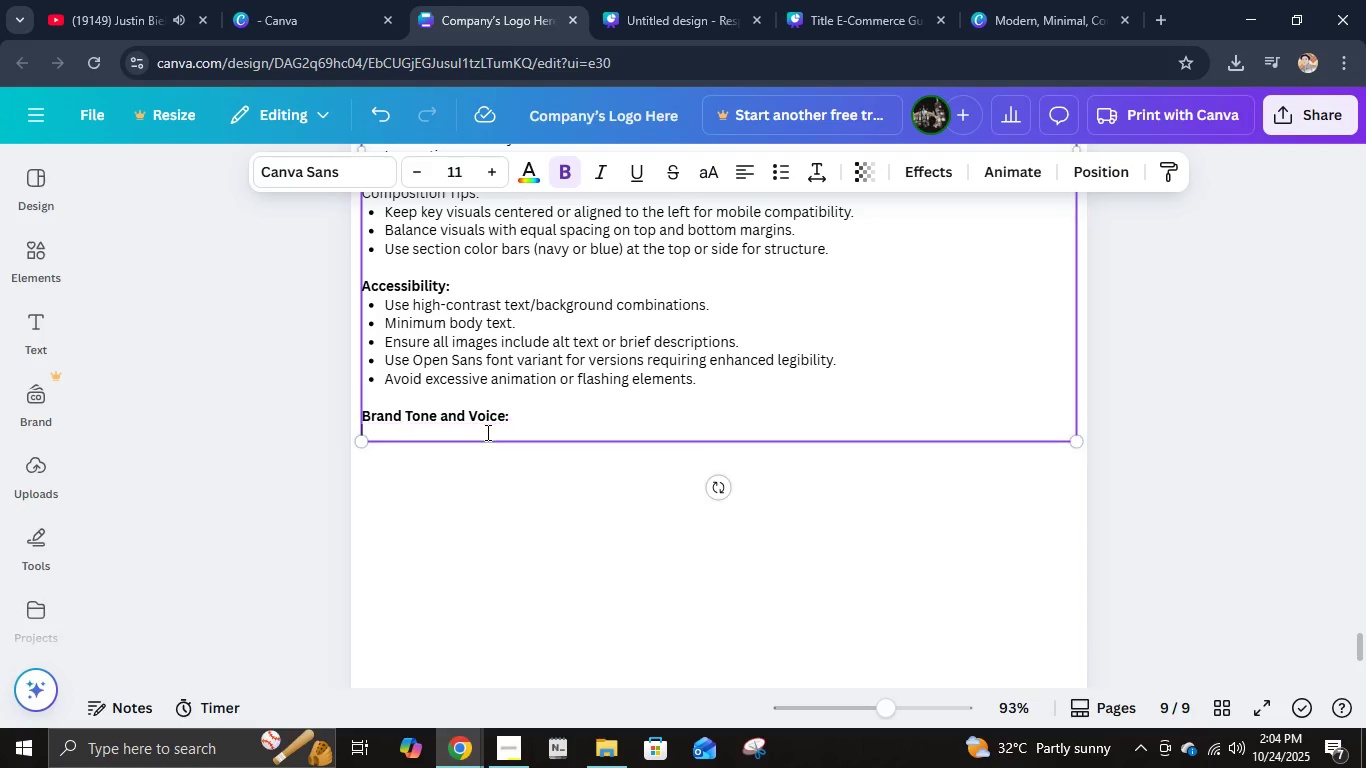 
 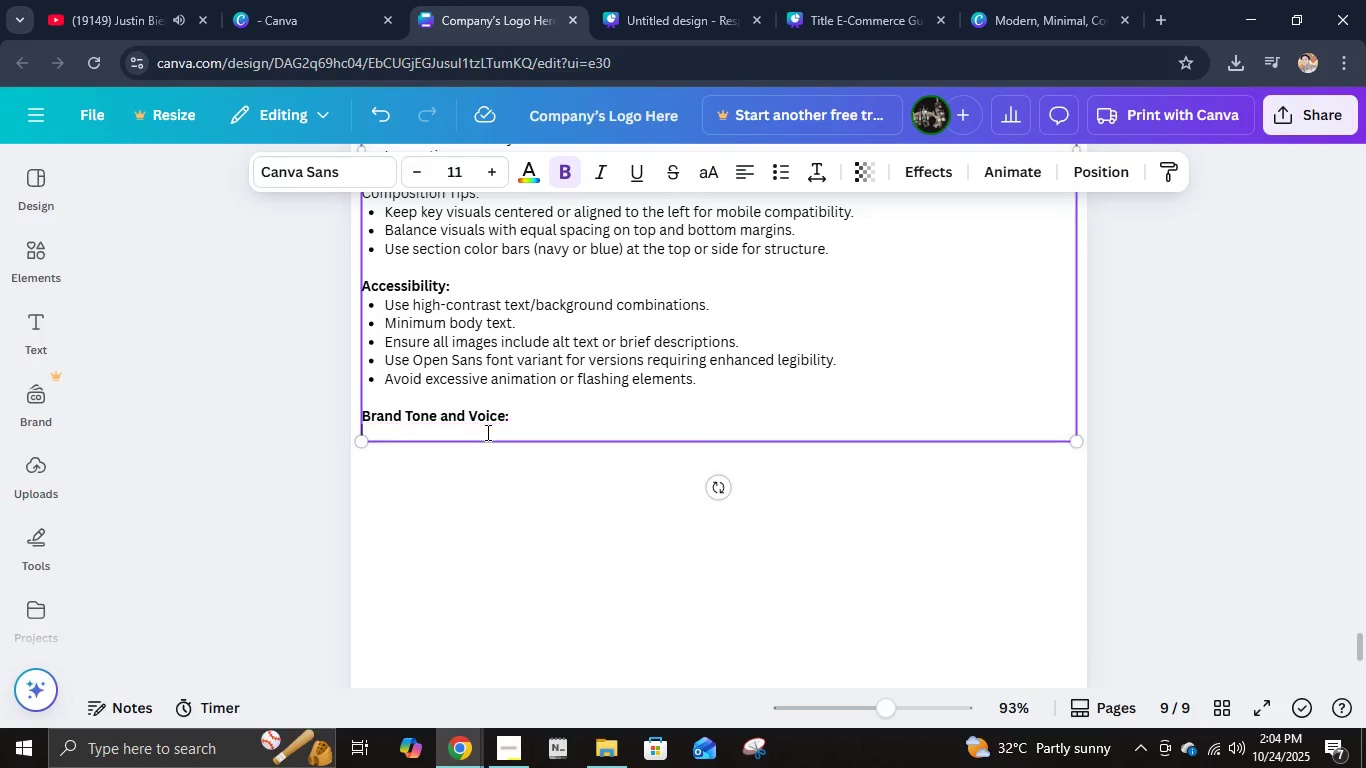 
key(Enter)
 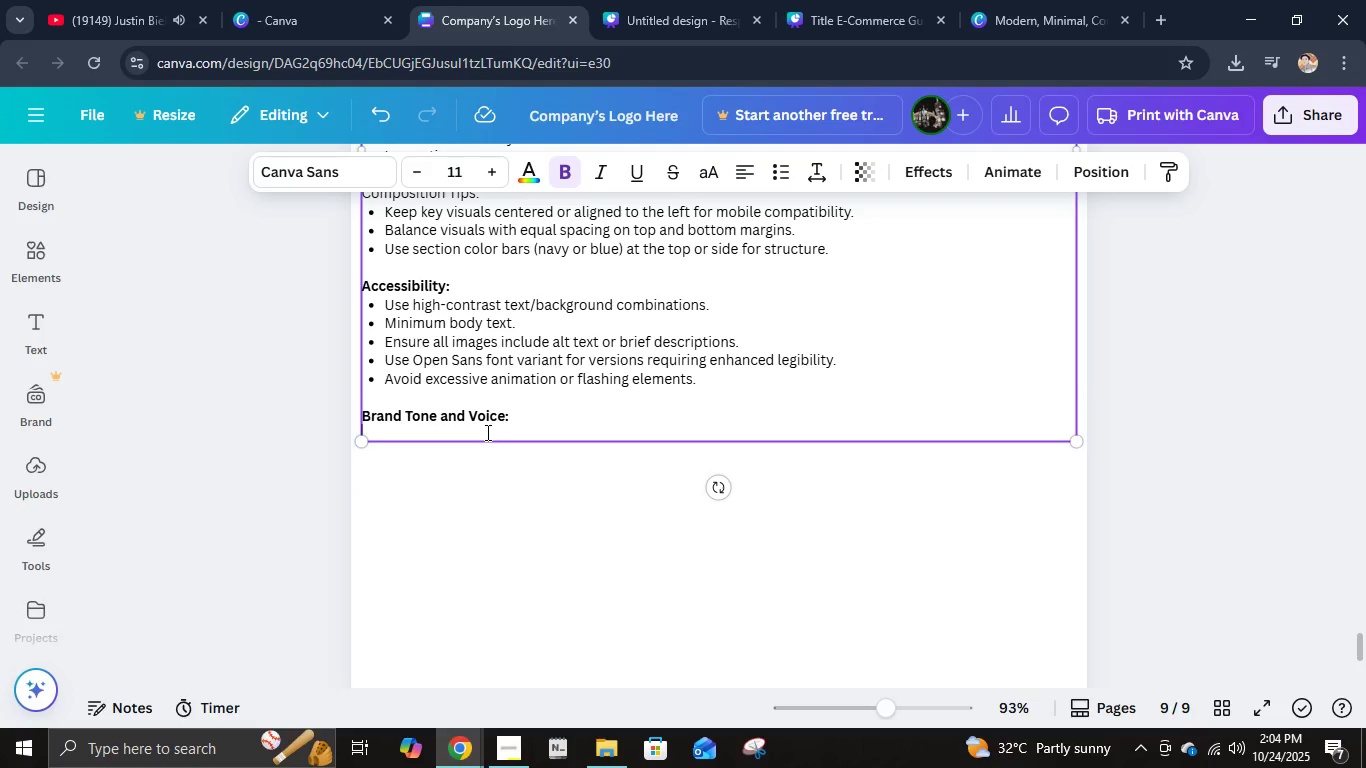 
key(Enter)
 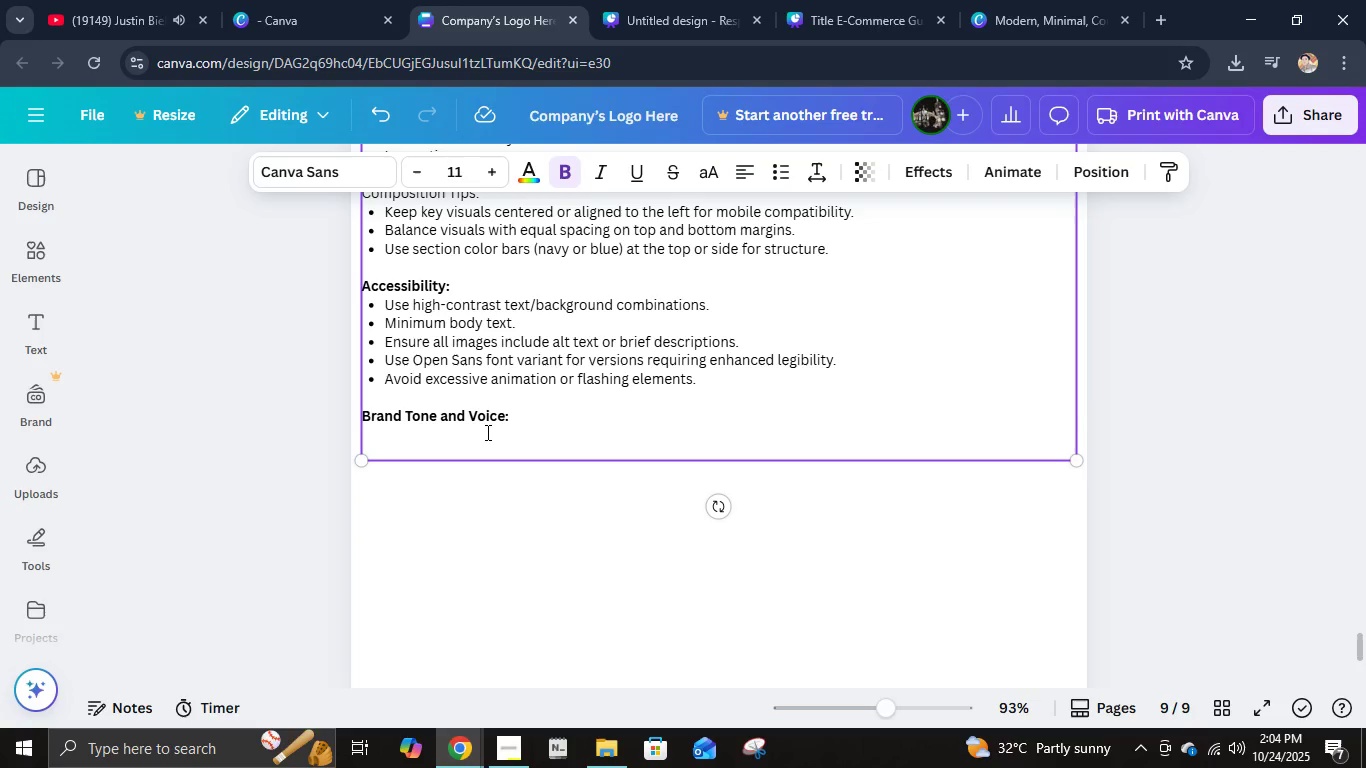 
key(Backspace)
 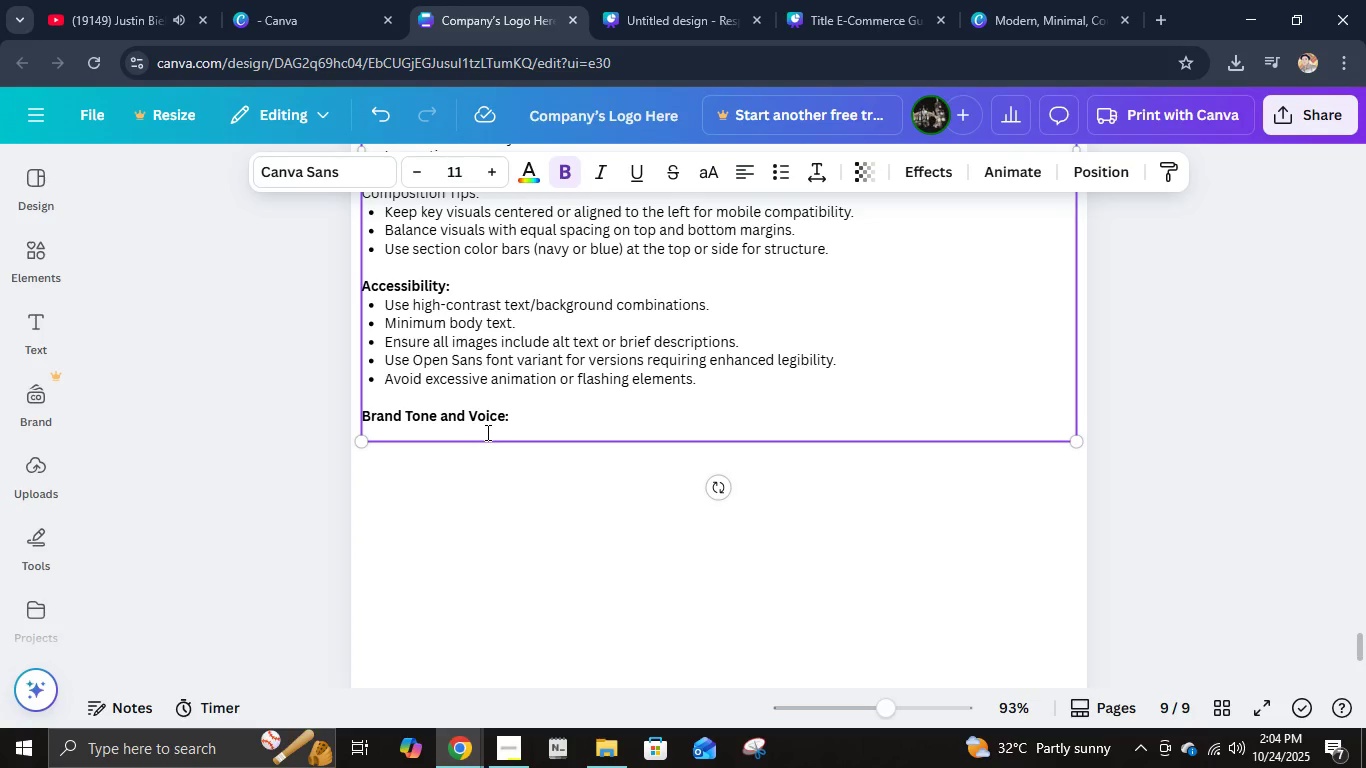 
key(Control+B)
 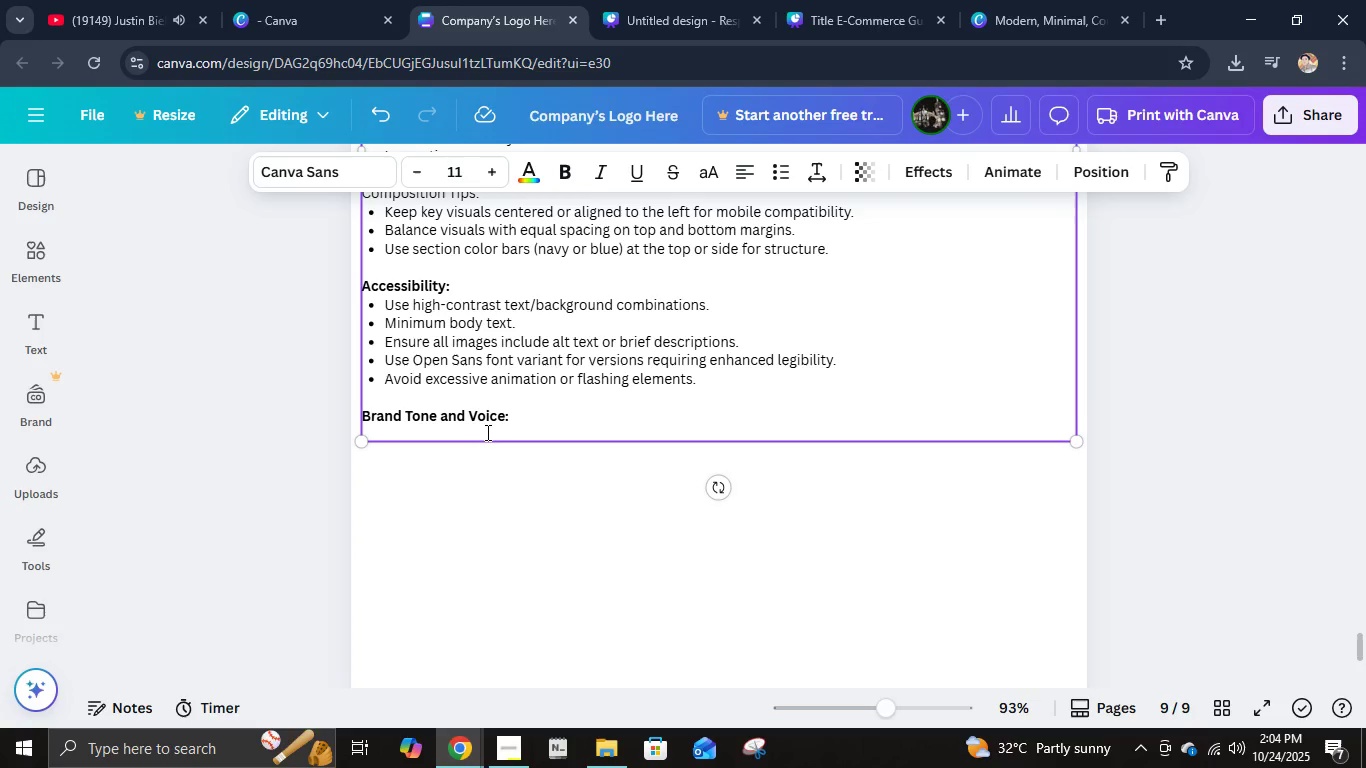 
hold_key(key=ShiftLeft, duration=0.38)
 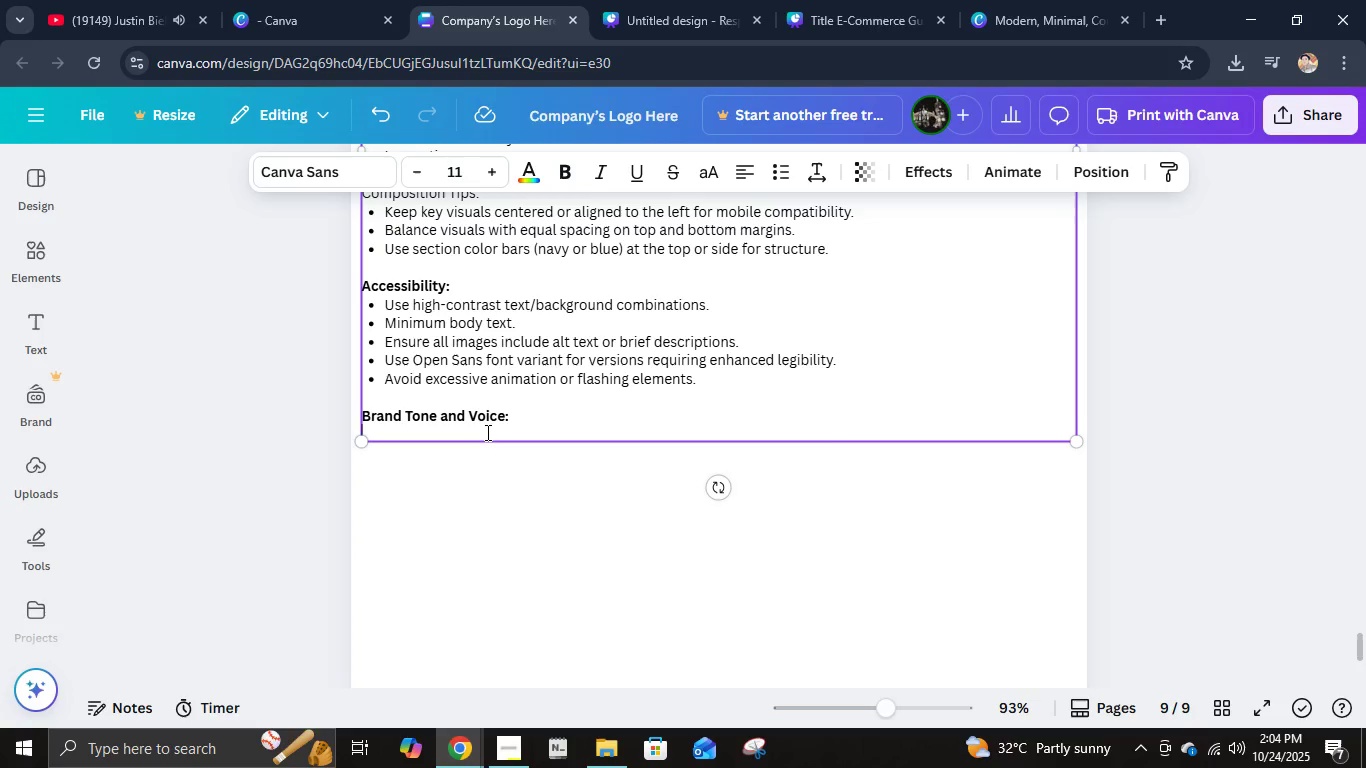 
type(Thw )
key(Backspace)
key(Backspace)
key(Backspace)
type(he design tone should reflect:)
 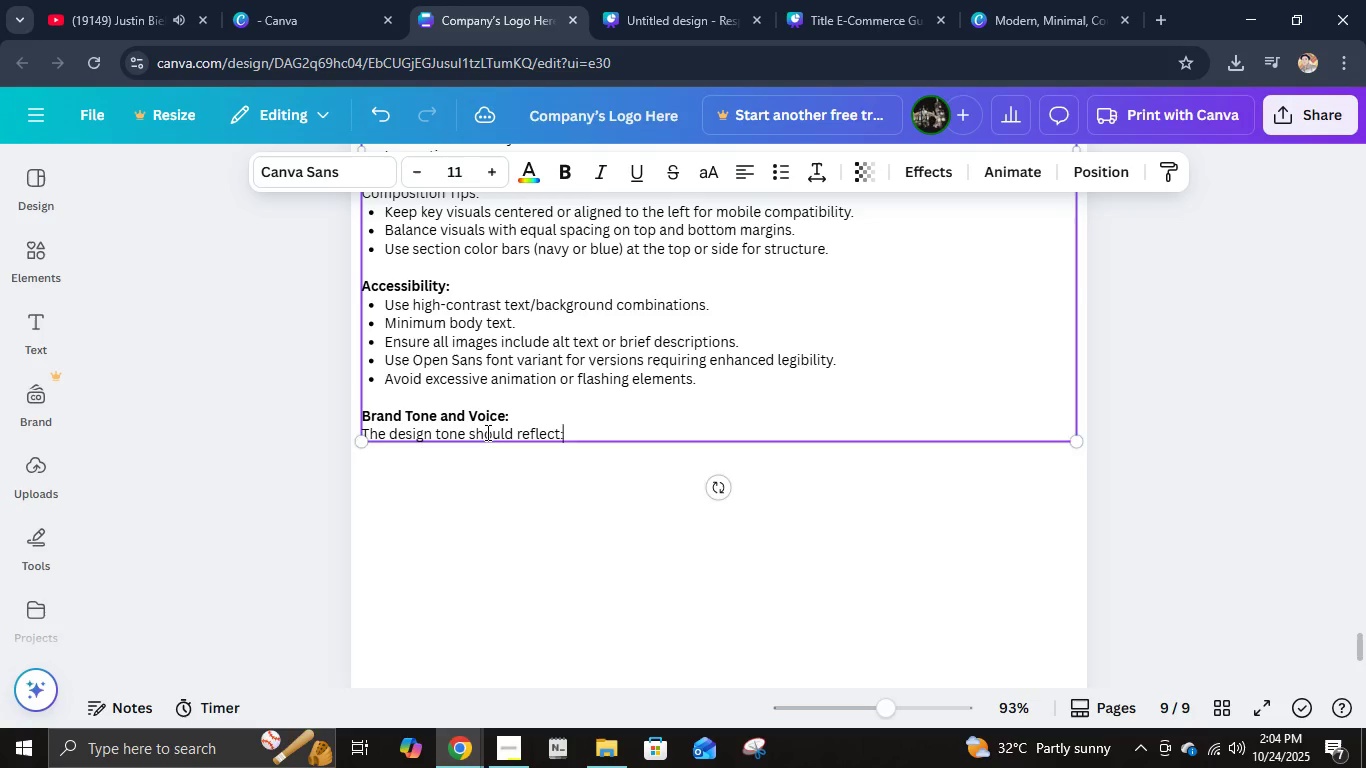 
key(Enter)
 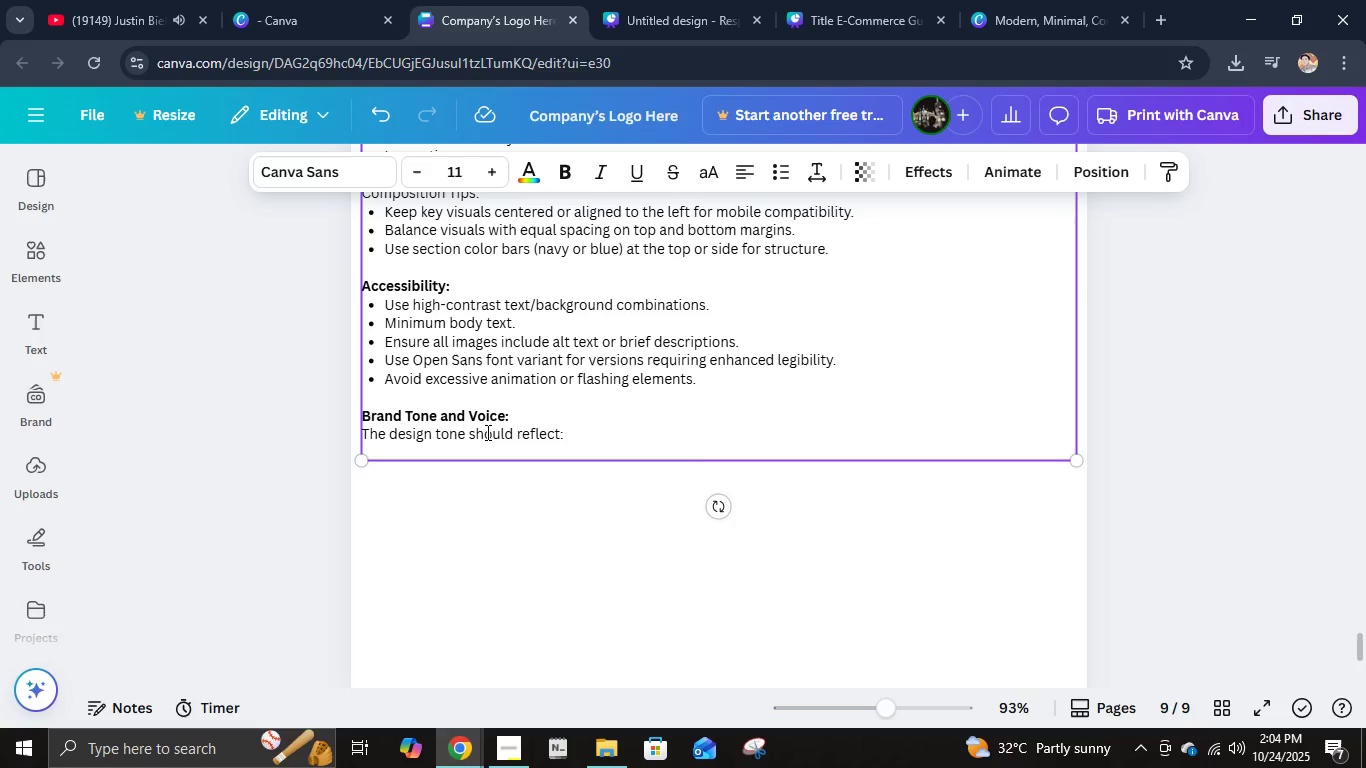 
type(- Confidence: c)
key(Backspace)
type(Clean, structured design and professional typography.)
 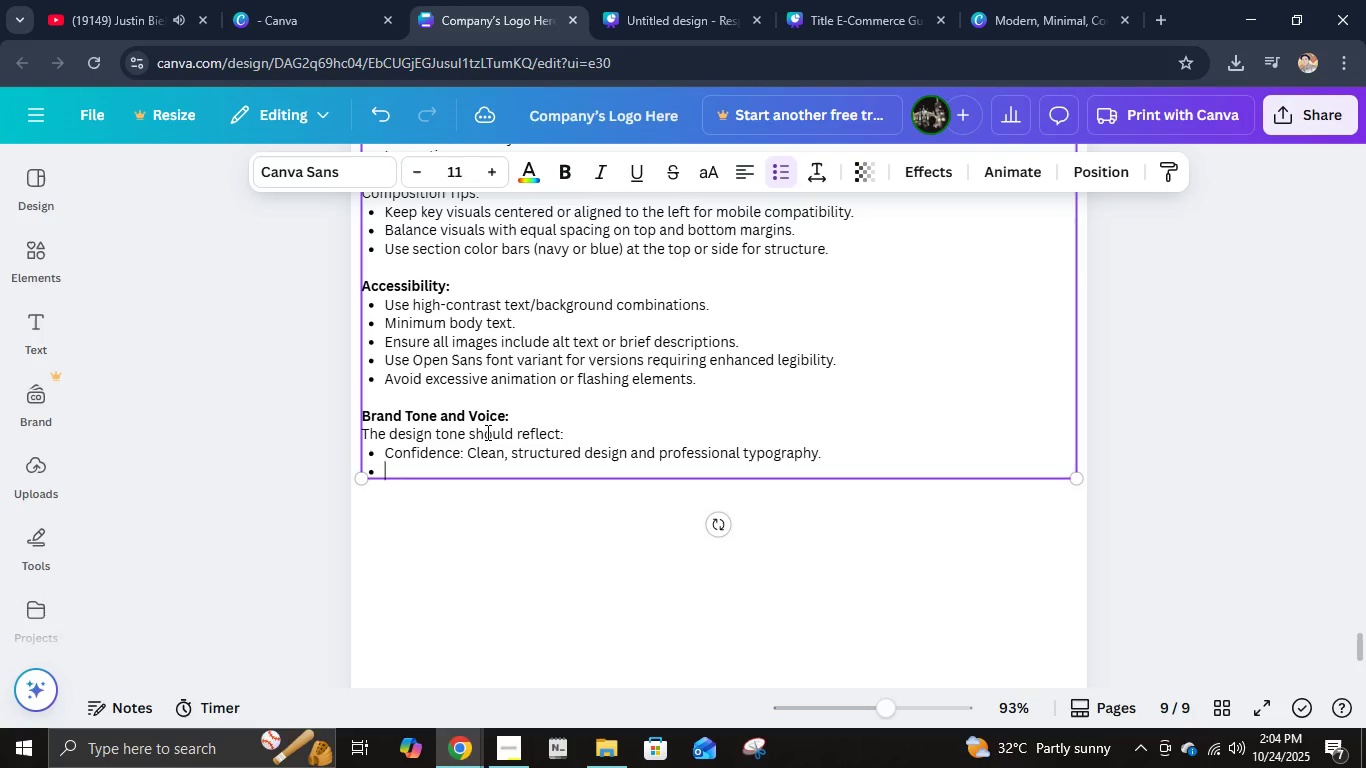 
 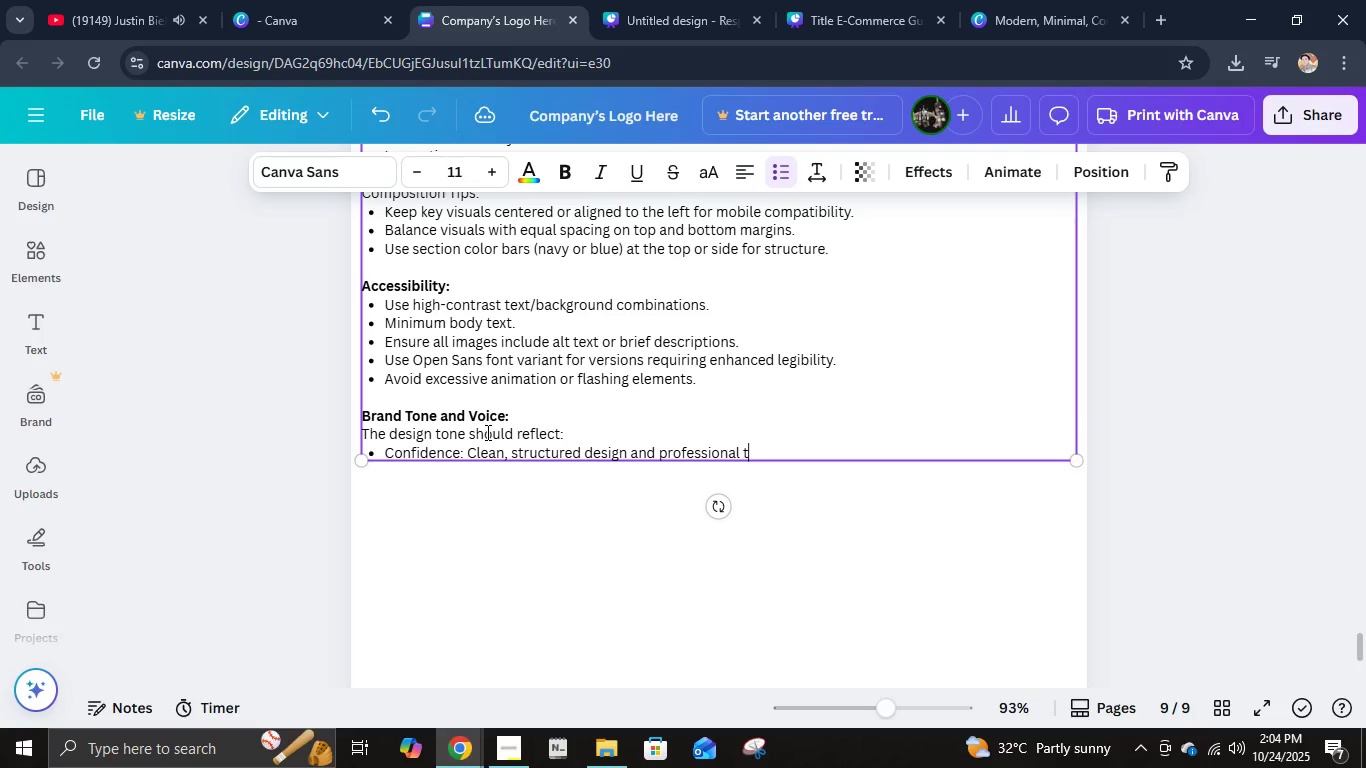 
key(Enter)
 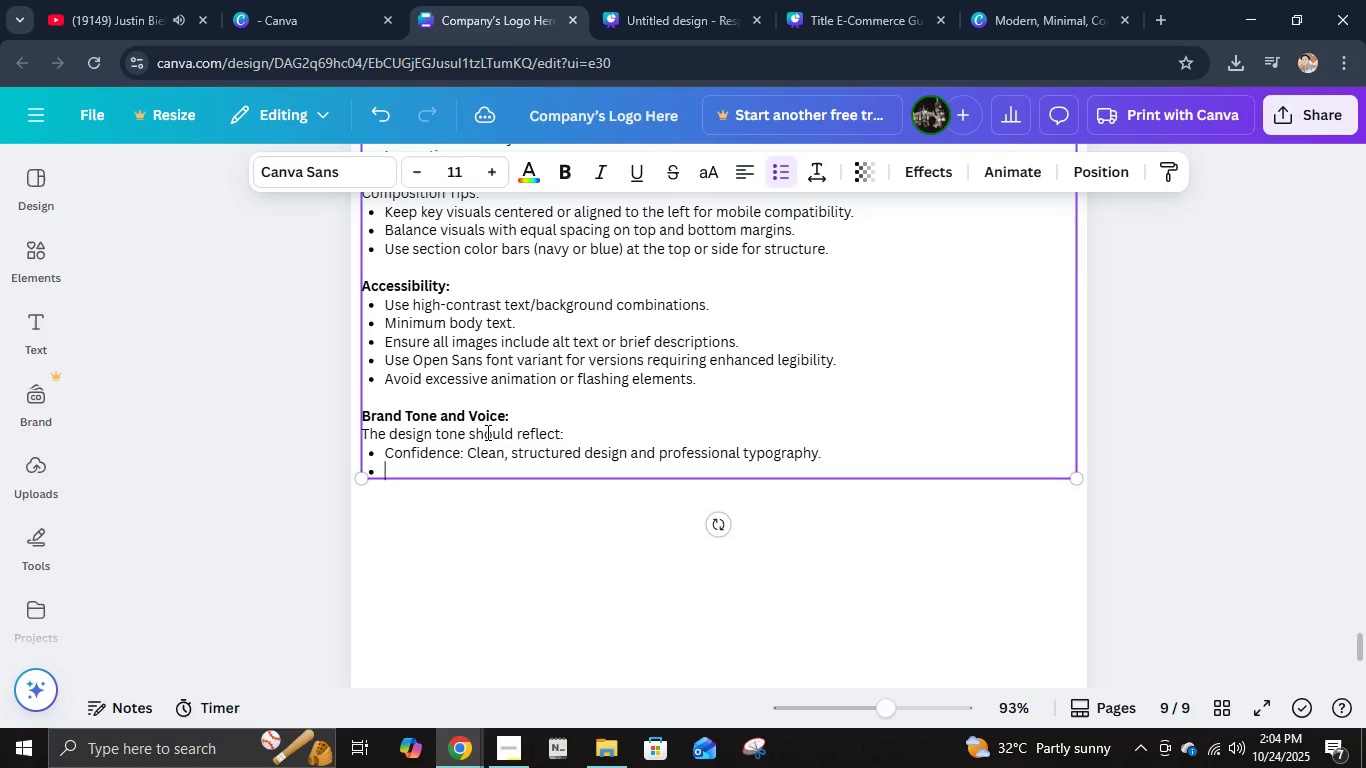 
type(Clarity: Easy-to-follow layouts with consistent icons and charts.)
 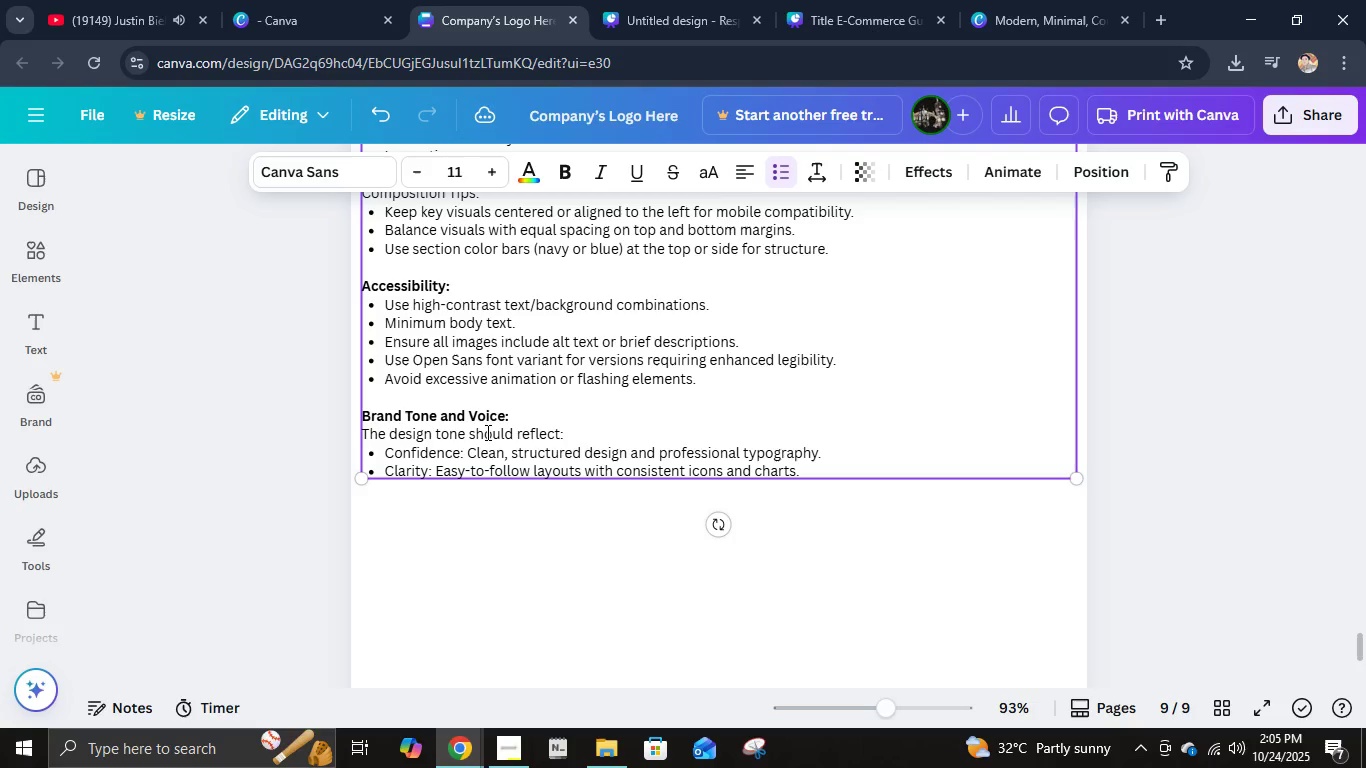 
key(Enter)
 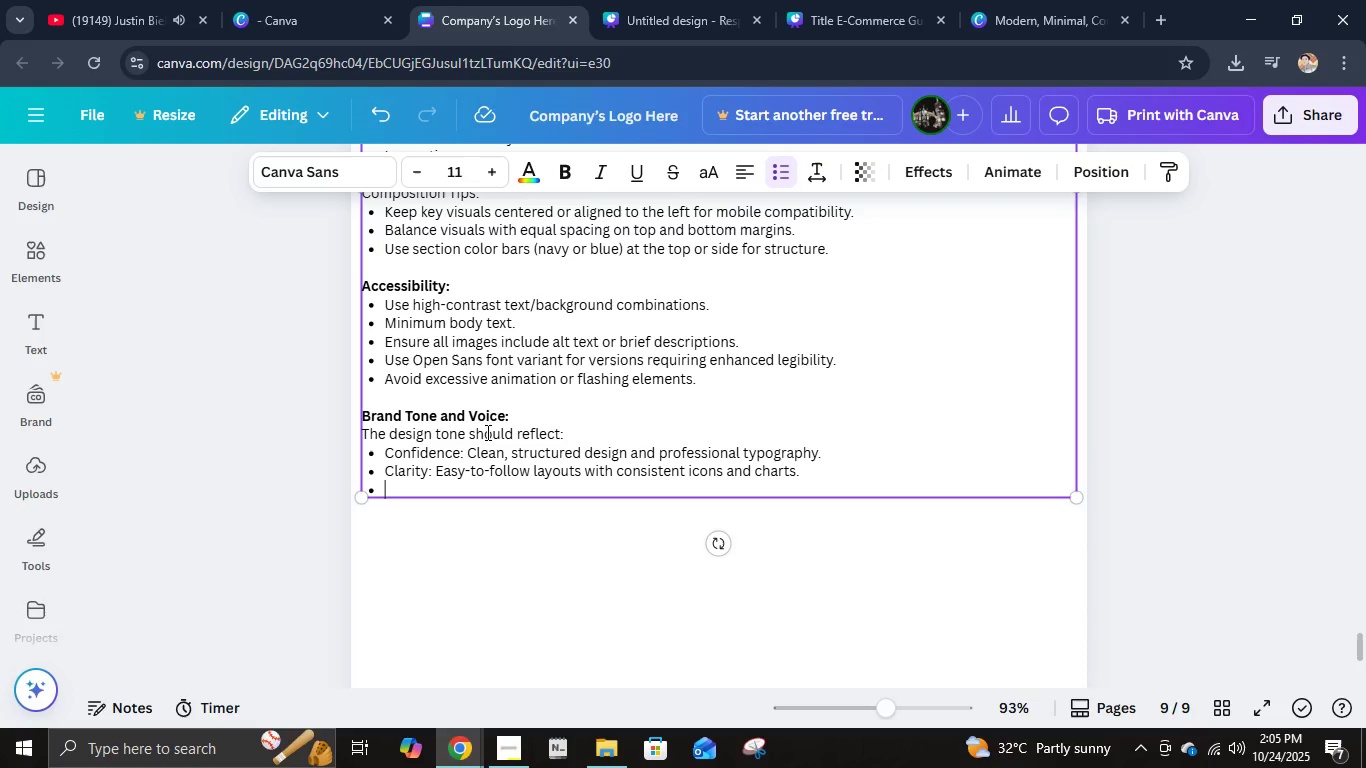 
type(Collaboration: Imagery that  )
key(Backspace)
key(Backspace)
type( highlights teamwork and growth.)
 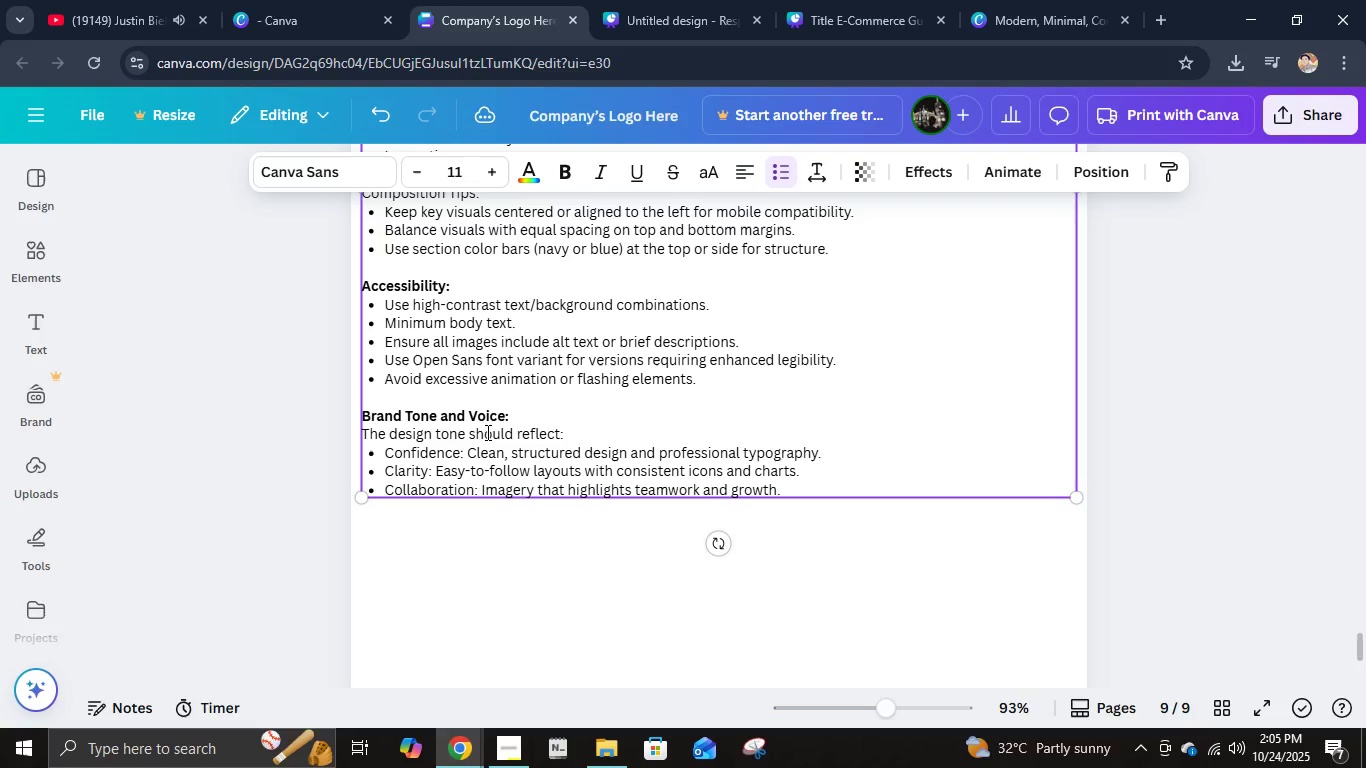 
key(Enter)
 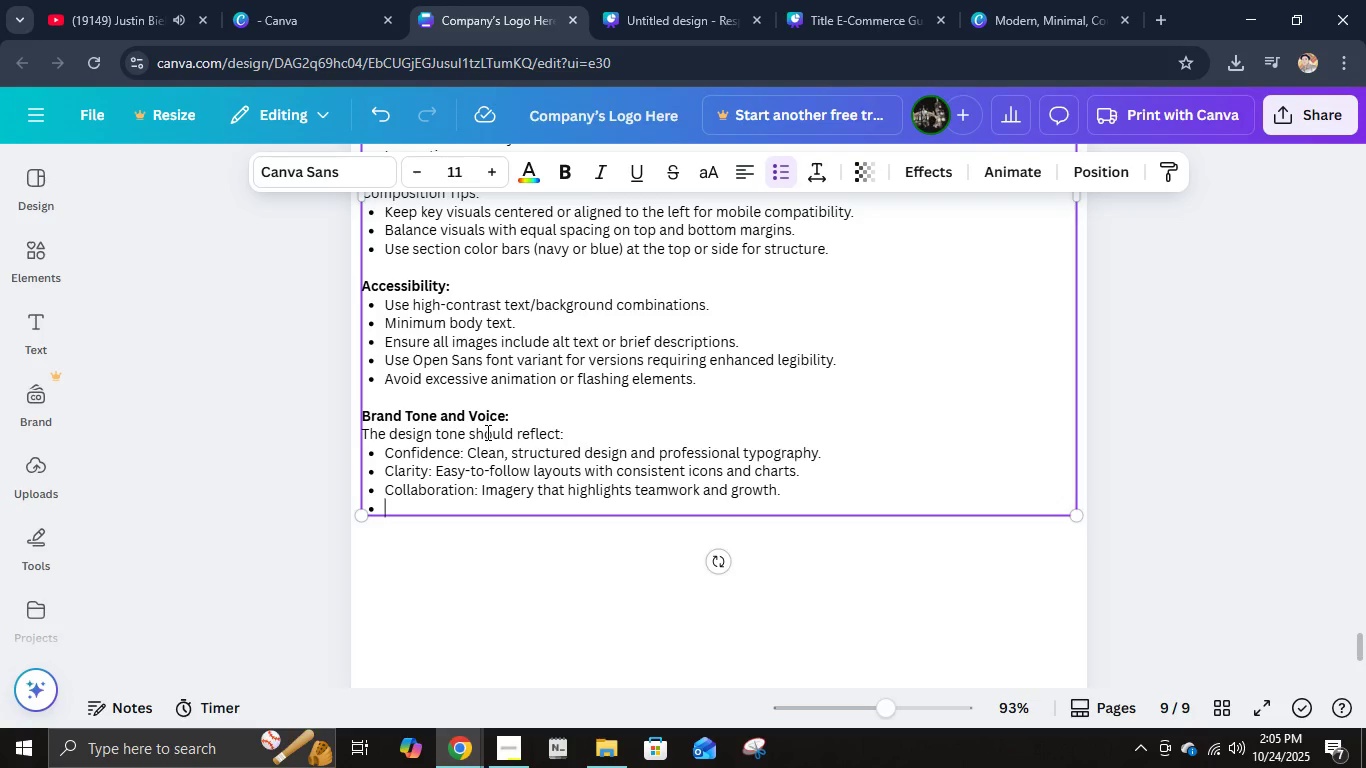 
type(Innovation: Modern, )
key(Backspace)
key(Backspace)
type( visuals, gradients, and subtles animations.)
 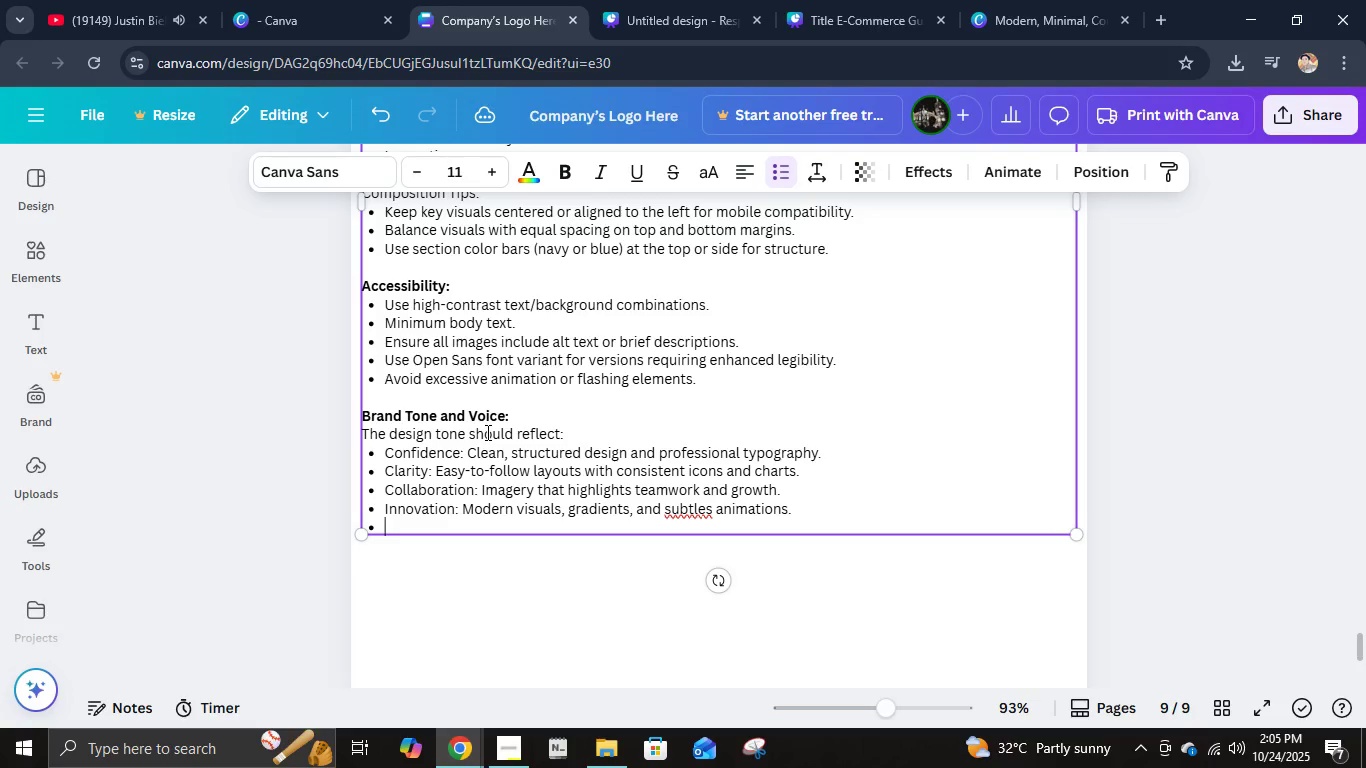 
 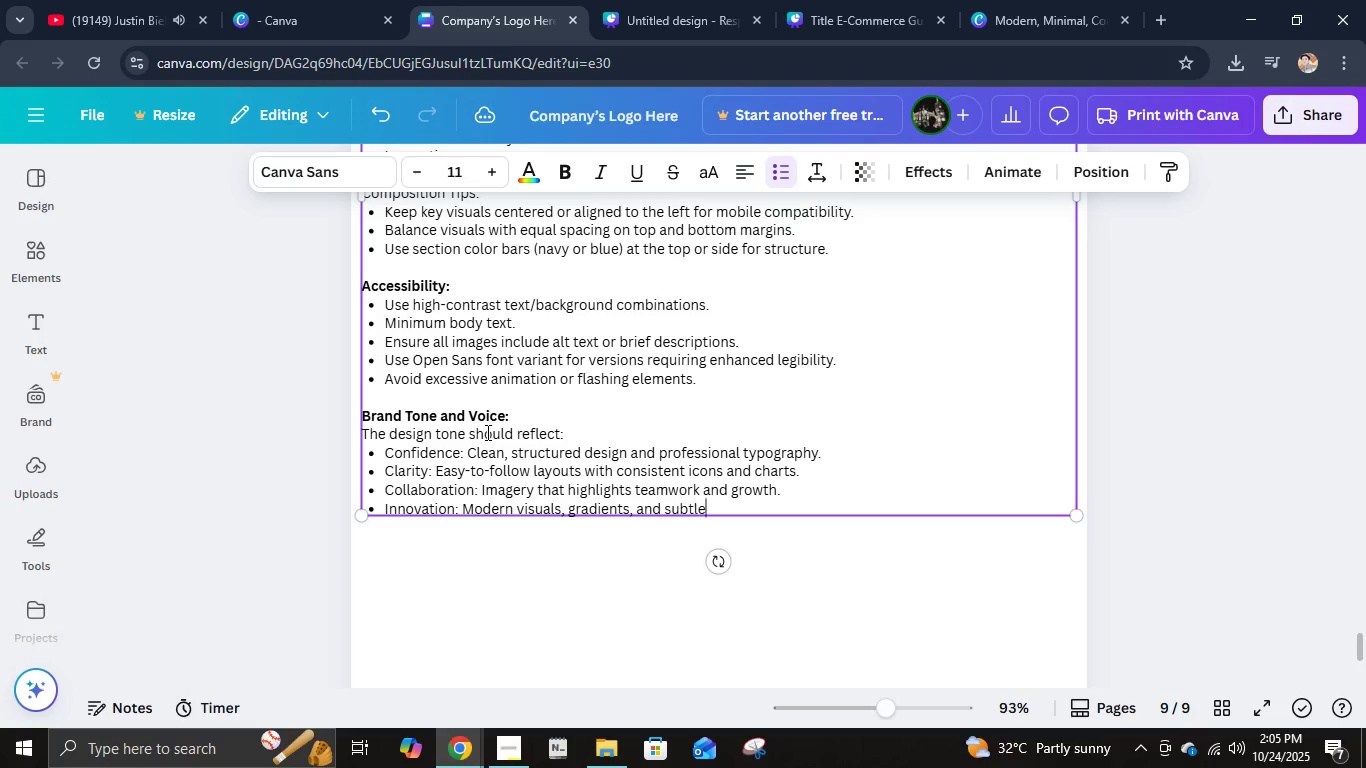 
key(Enter)
 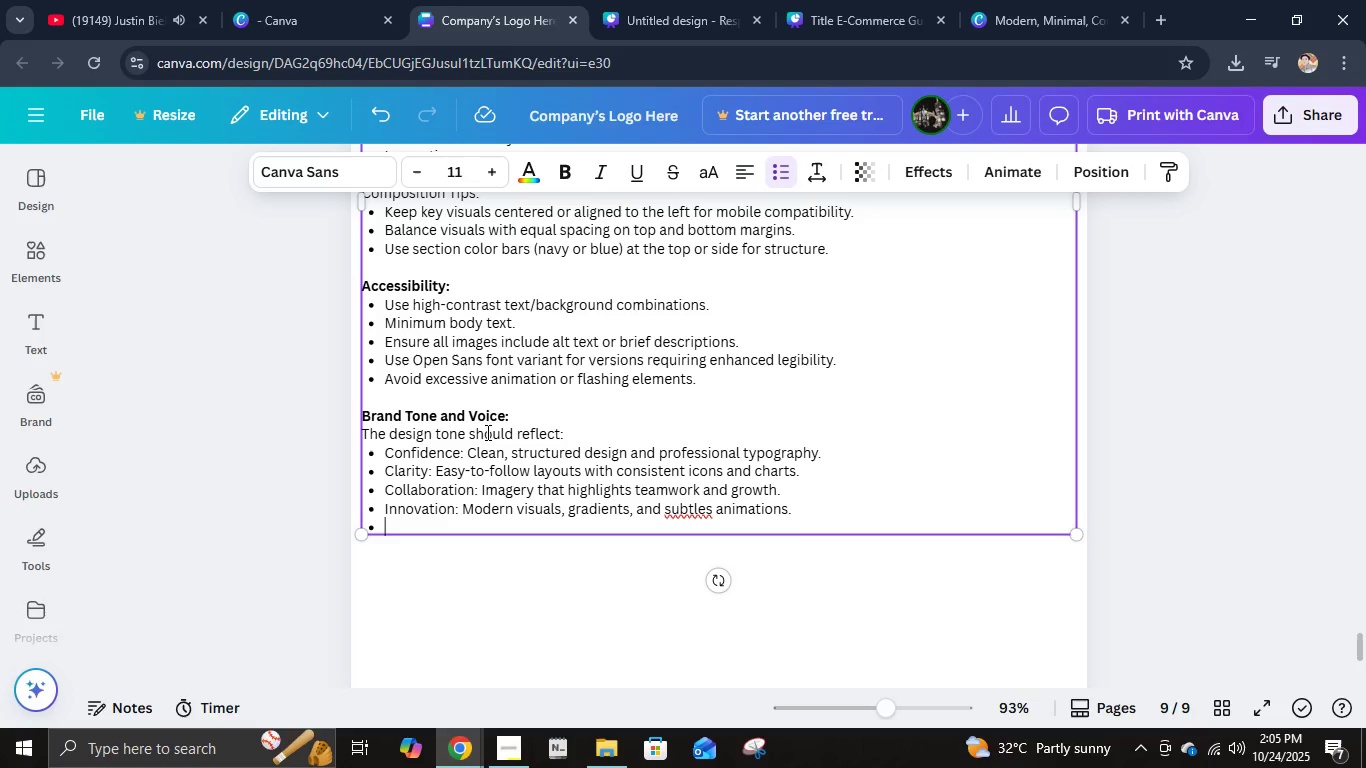 
key(Enter)
 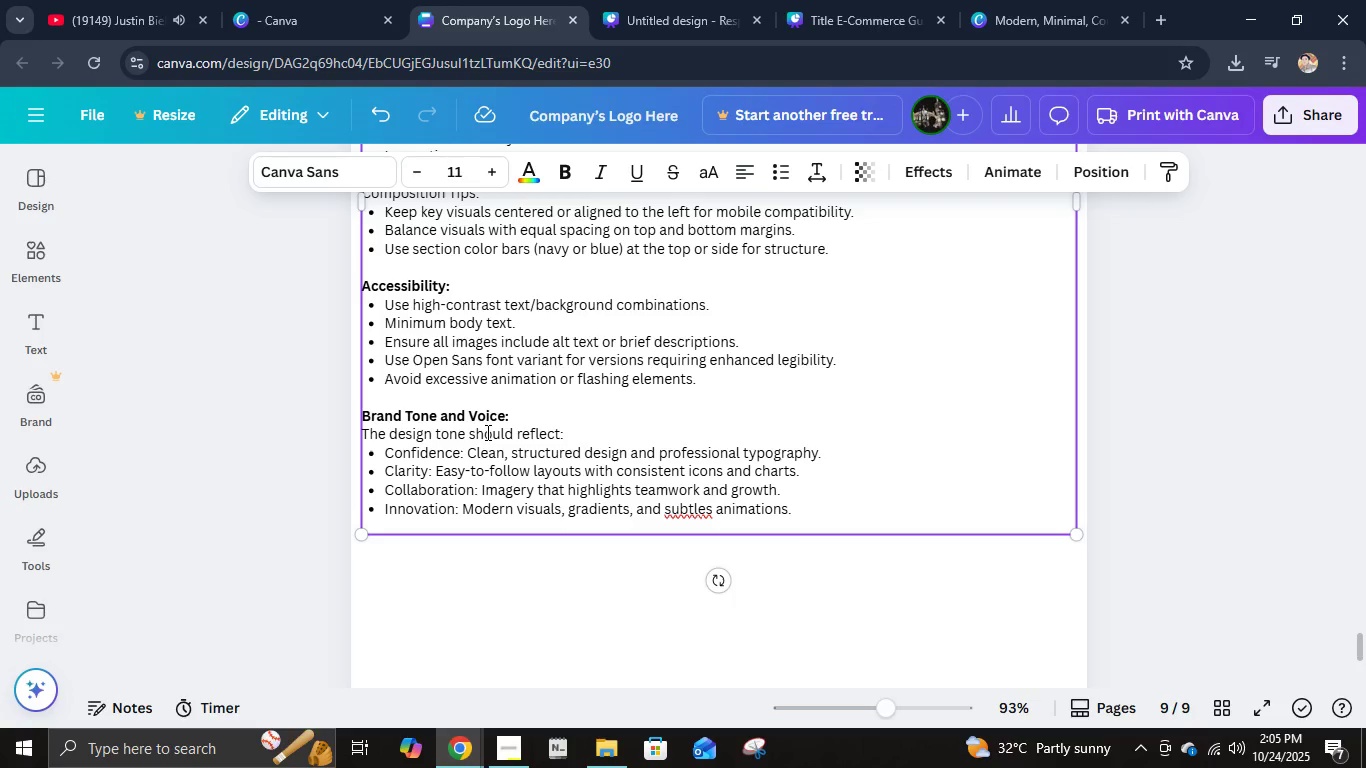 
key(Enter)
 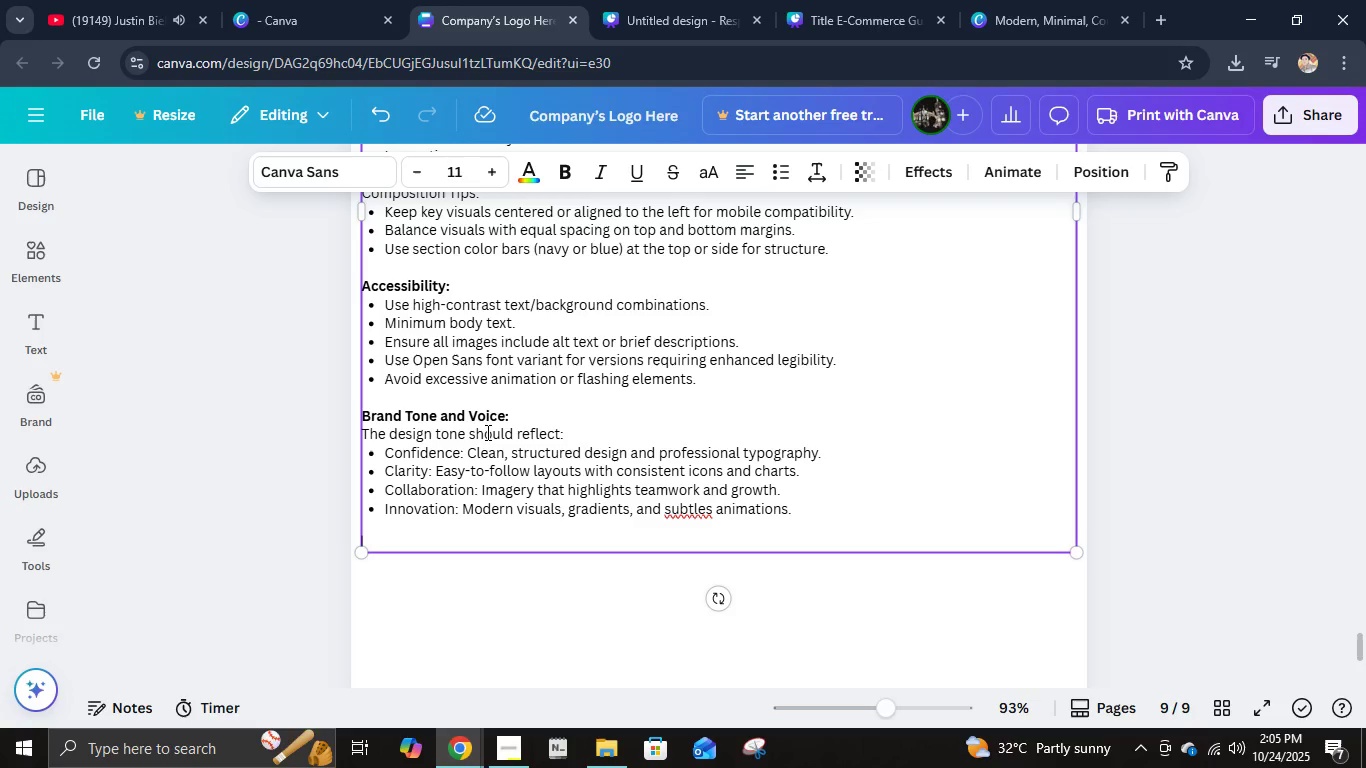 
wait(8.18)
 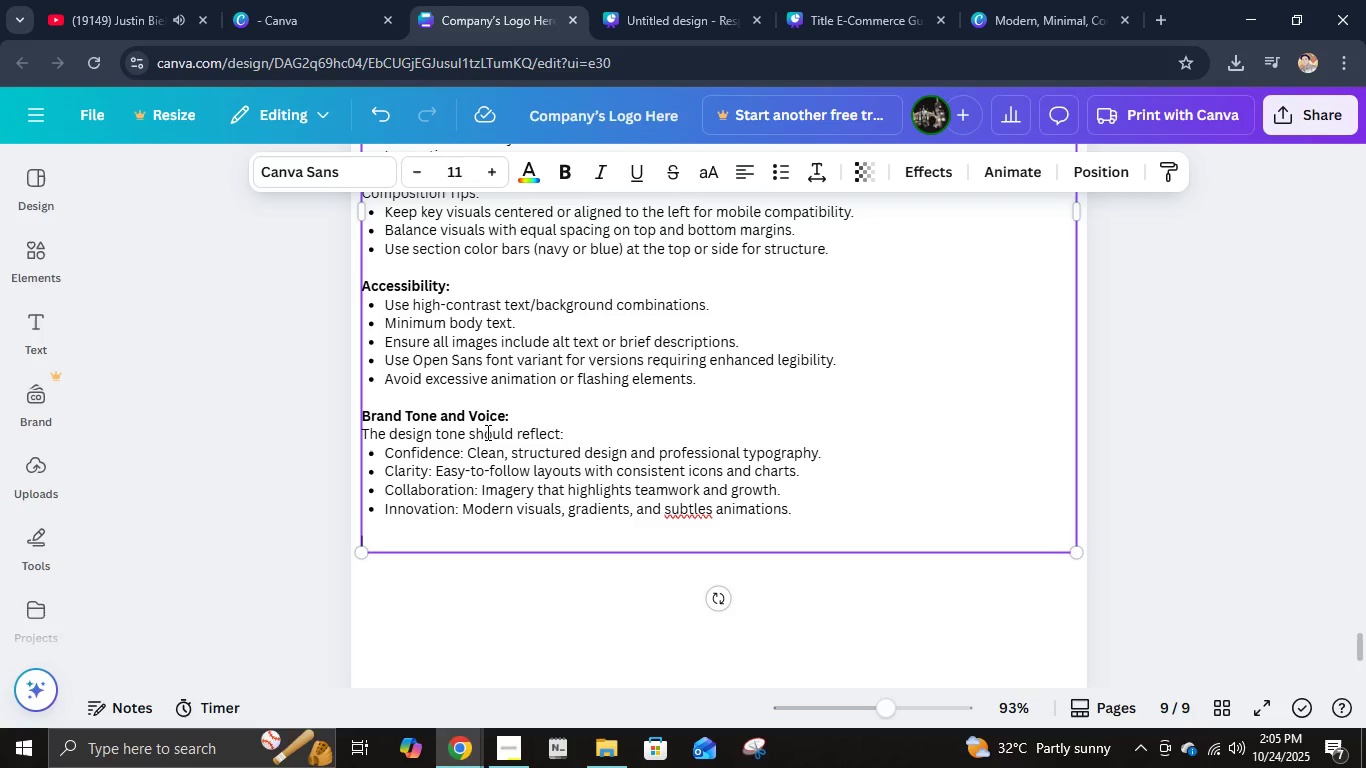 
hold_key(key=ShiftLeft, duration=0.53)
 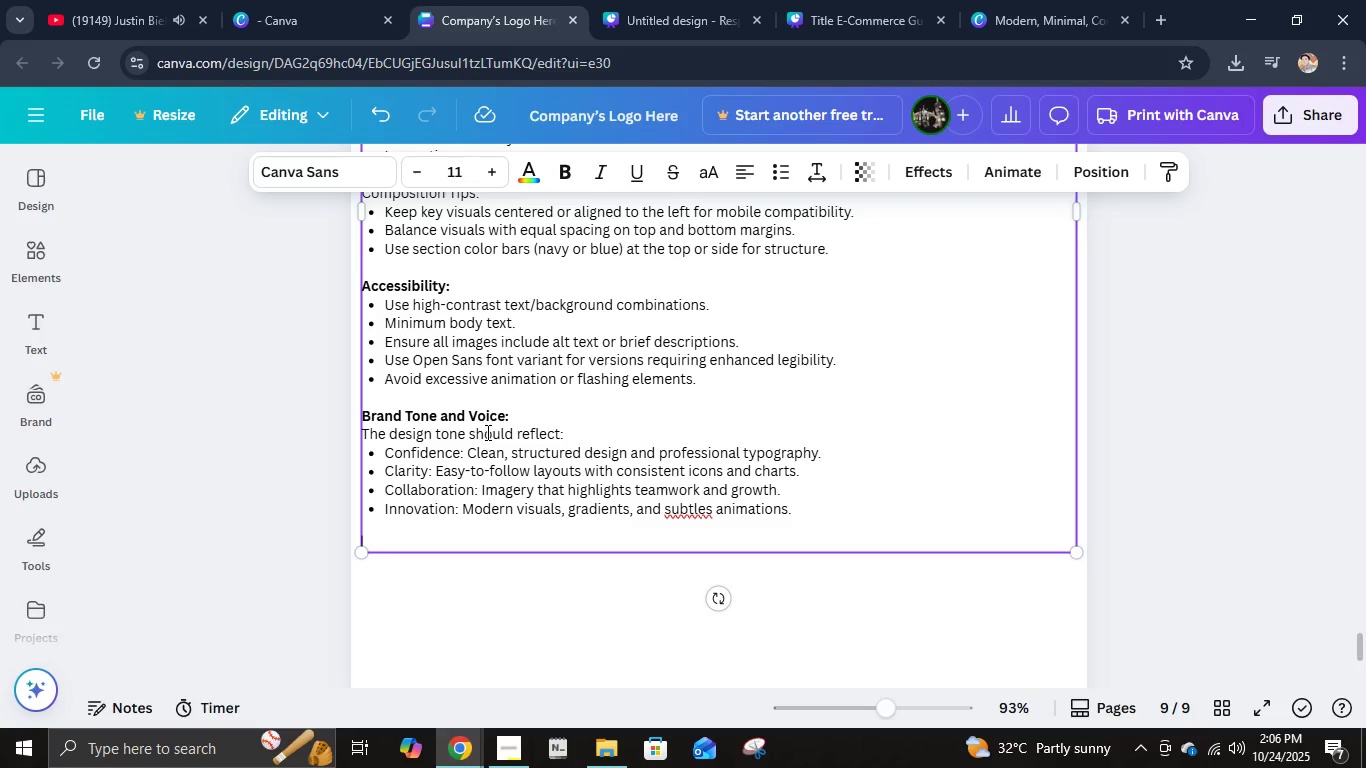 
key(Control+B)
 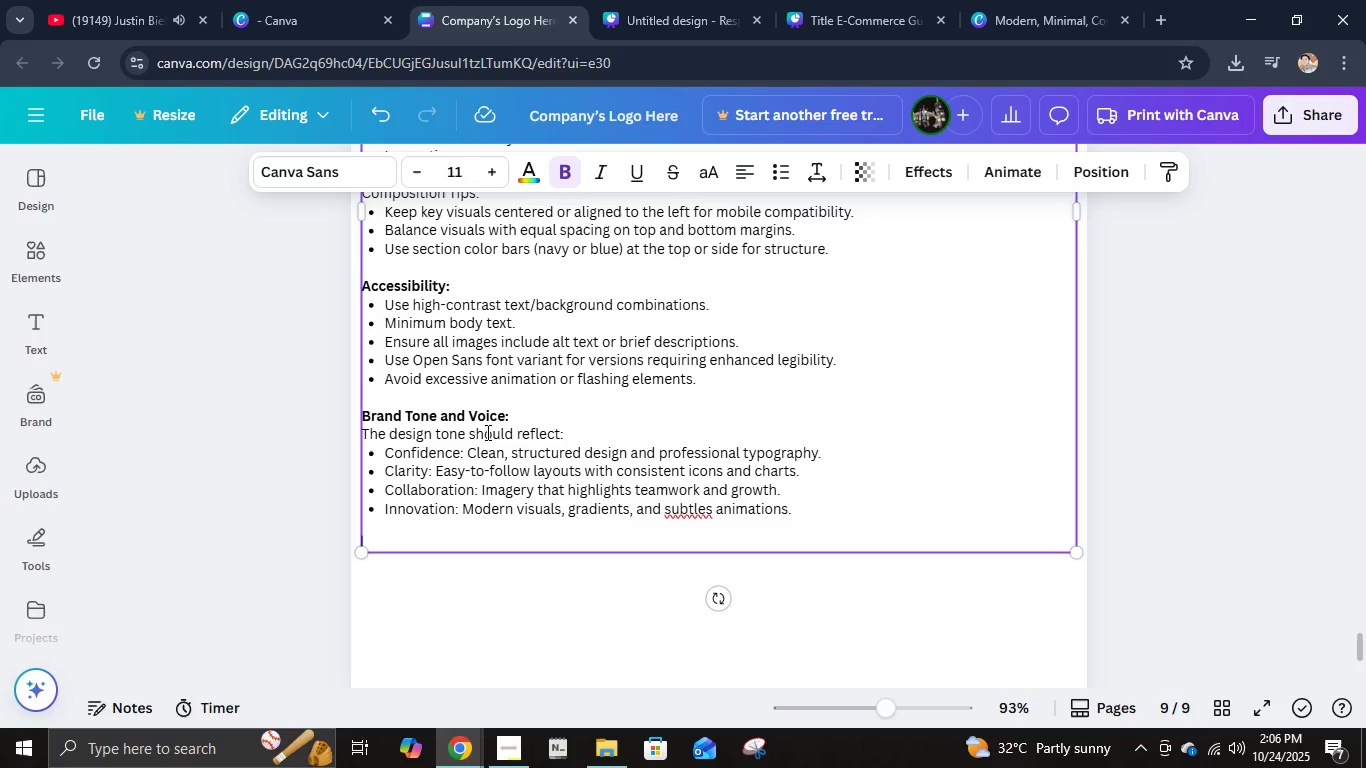 
type(Quick Checklit)
key(Backspace)
type(st)
 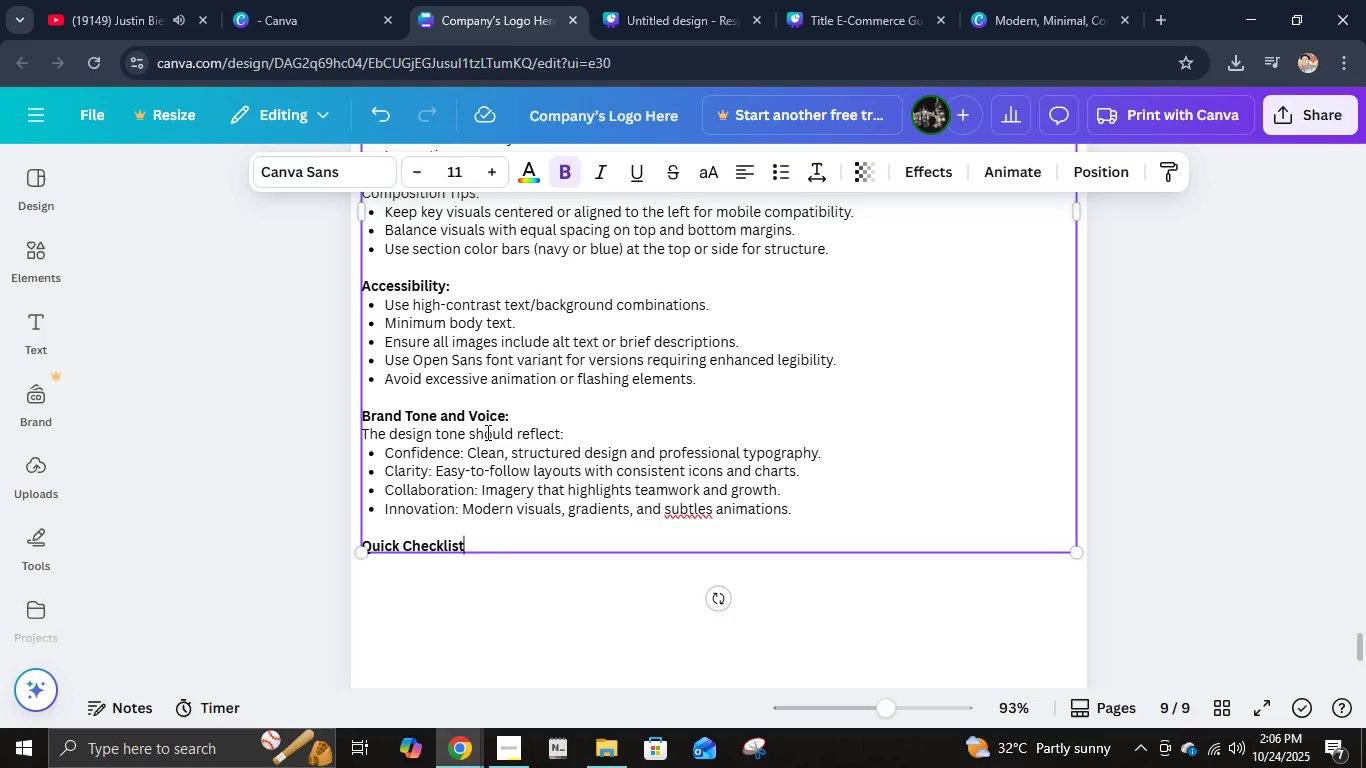 
key(Enter)
 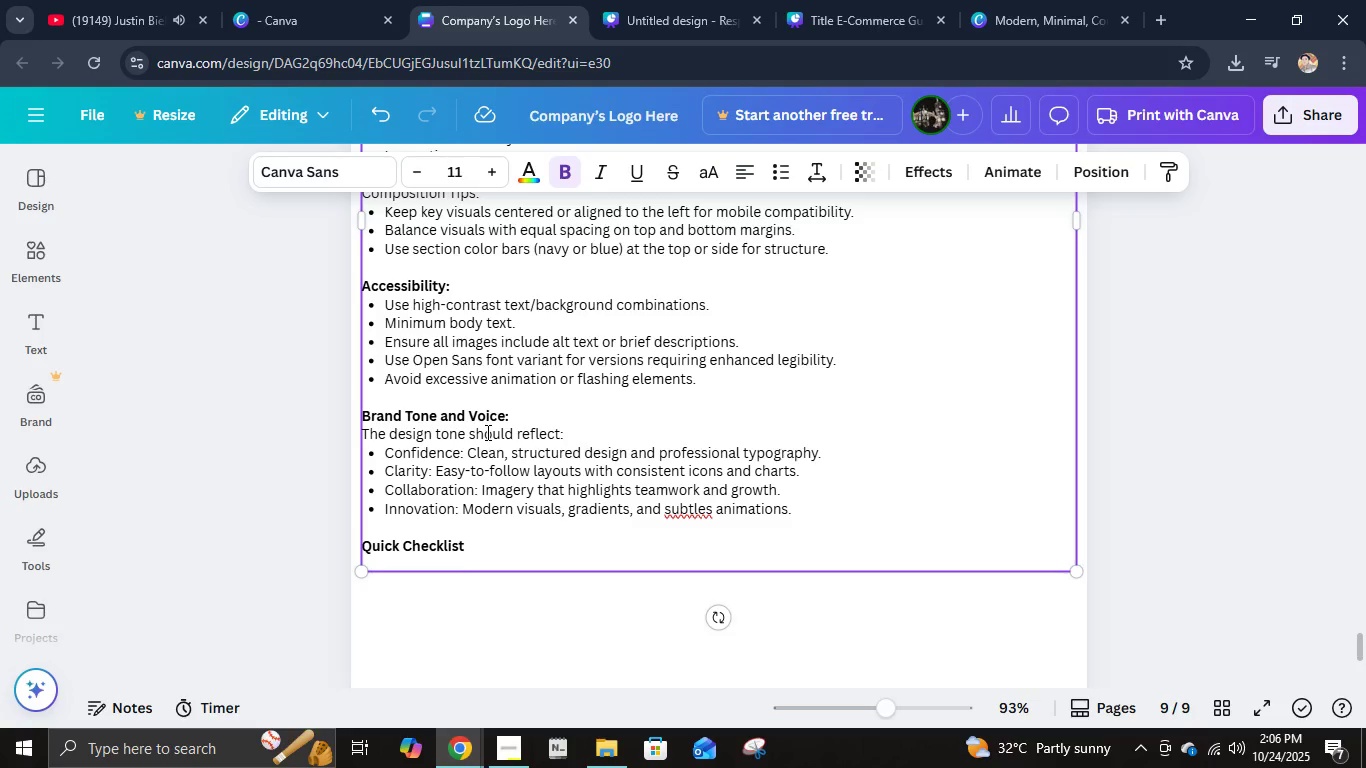 
key(Backspace)
 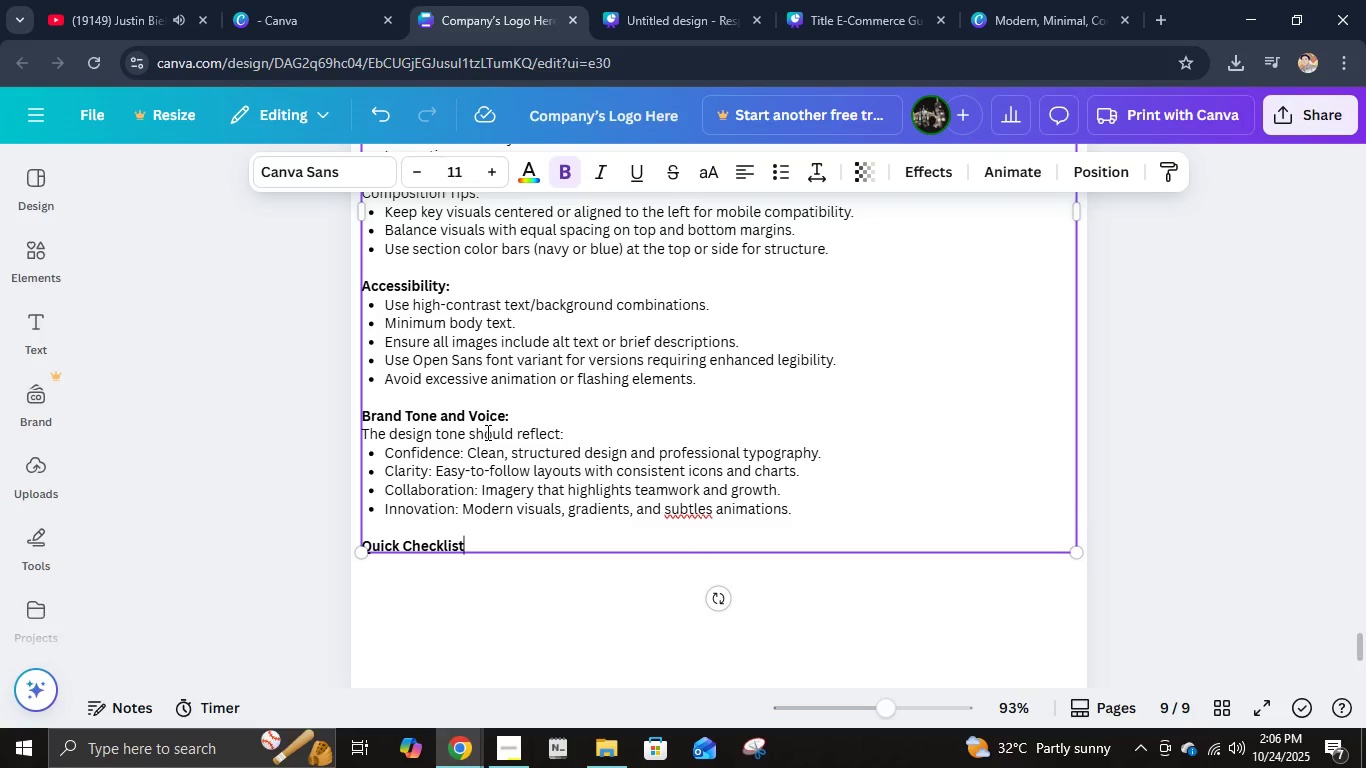 
key(Shift+Semicolon)
 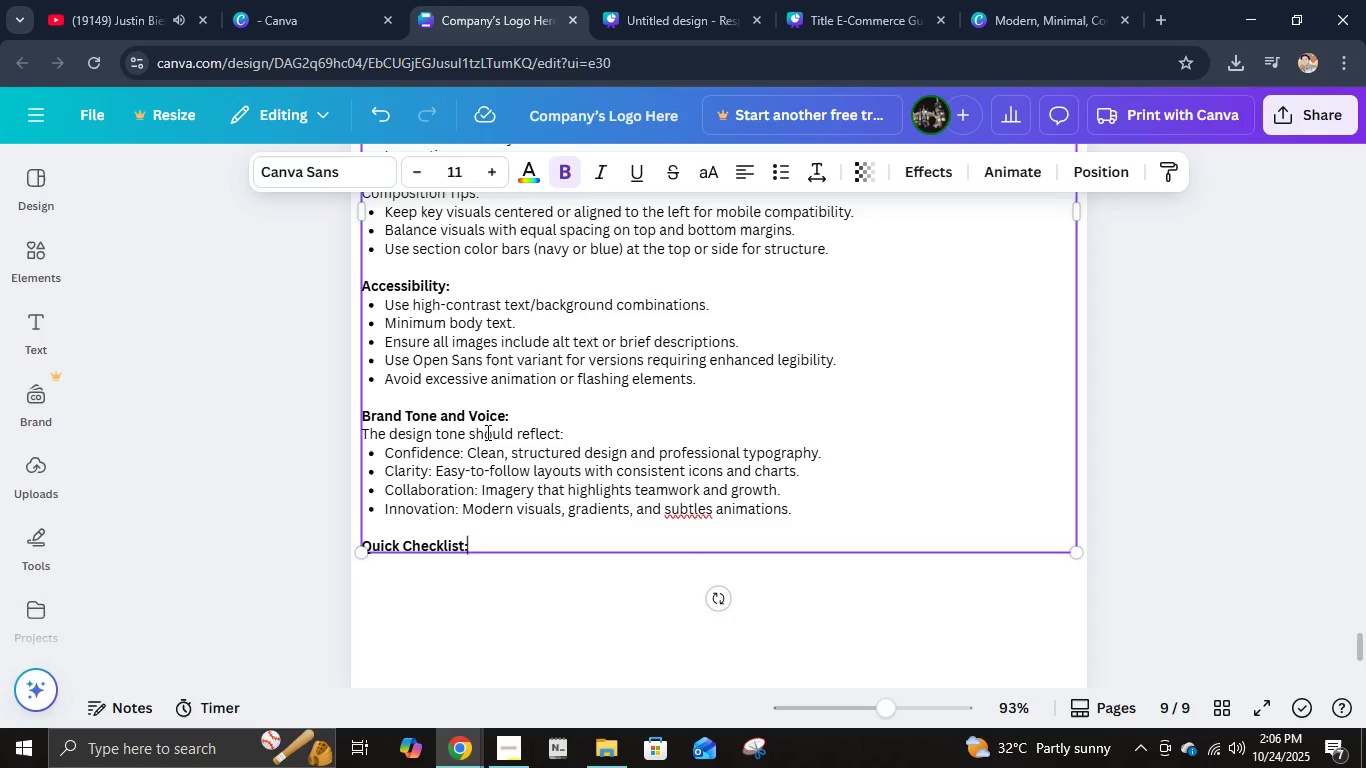 
key(Enter)
 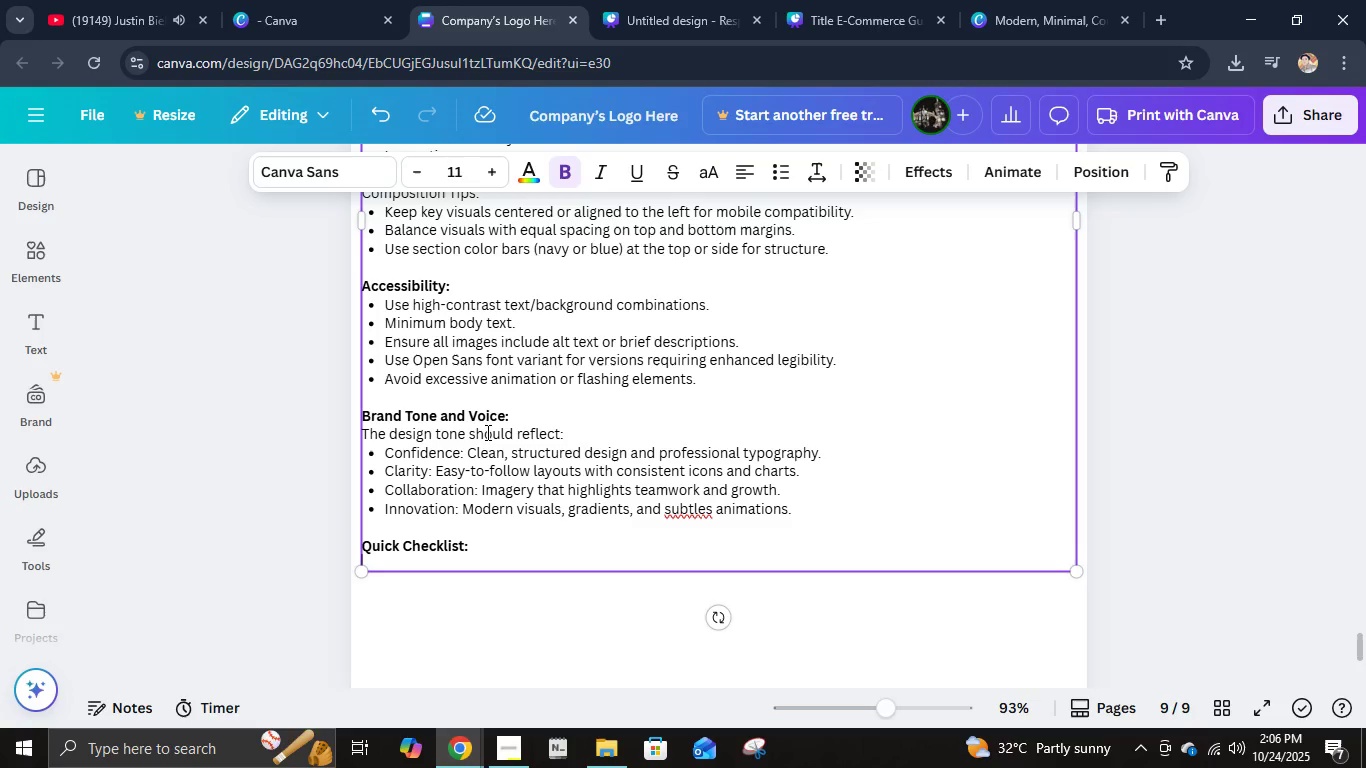 
key(Minus)
 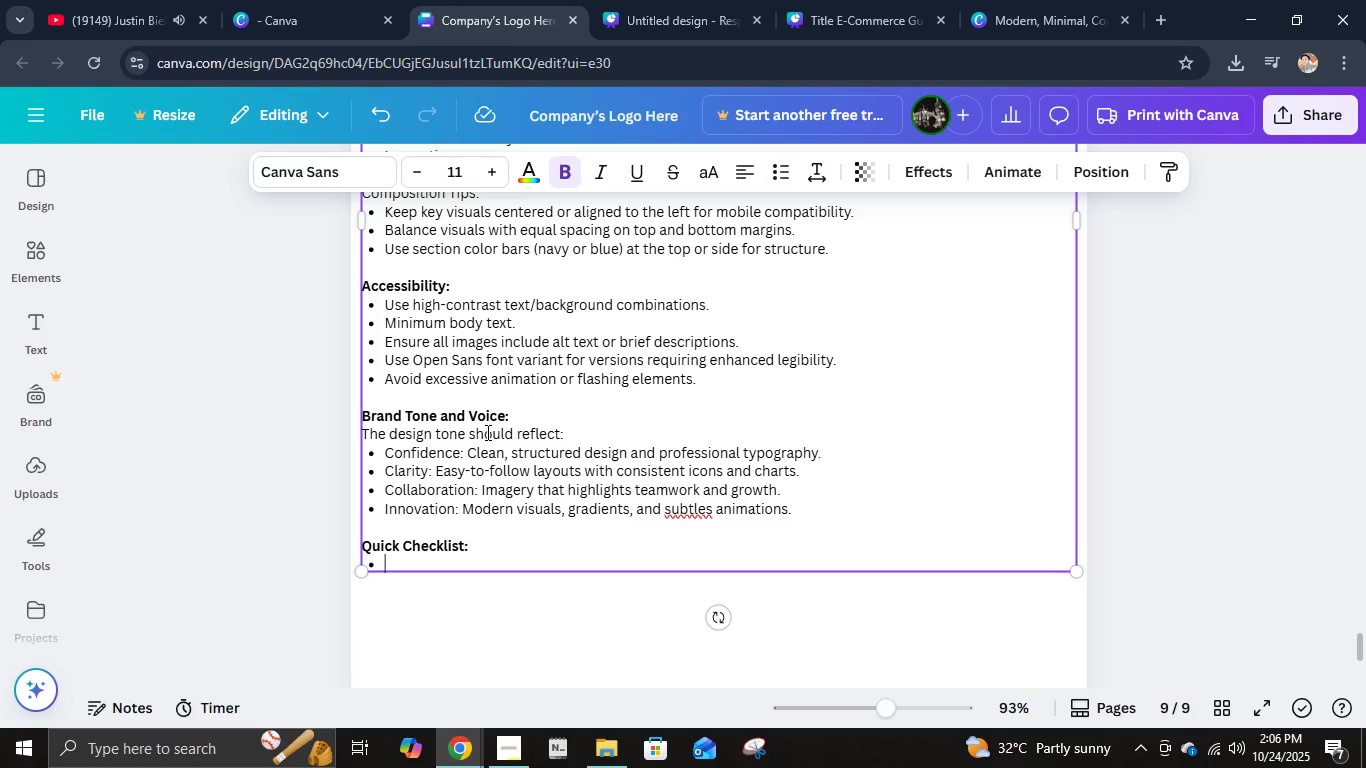 
key(Space)
 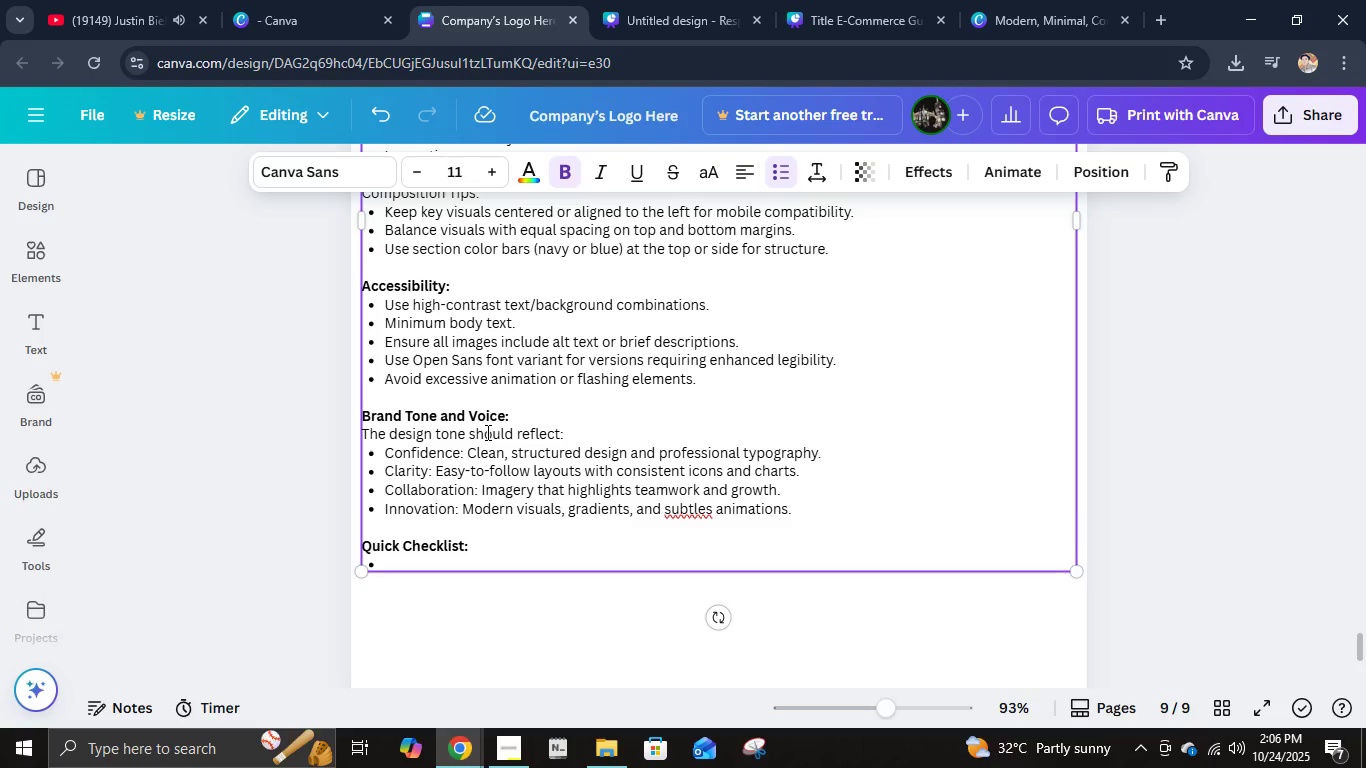 
key(Control+B)
 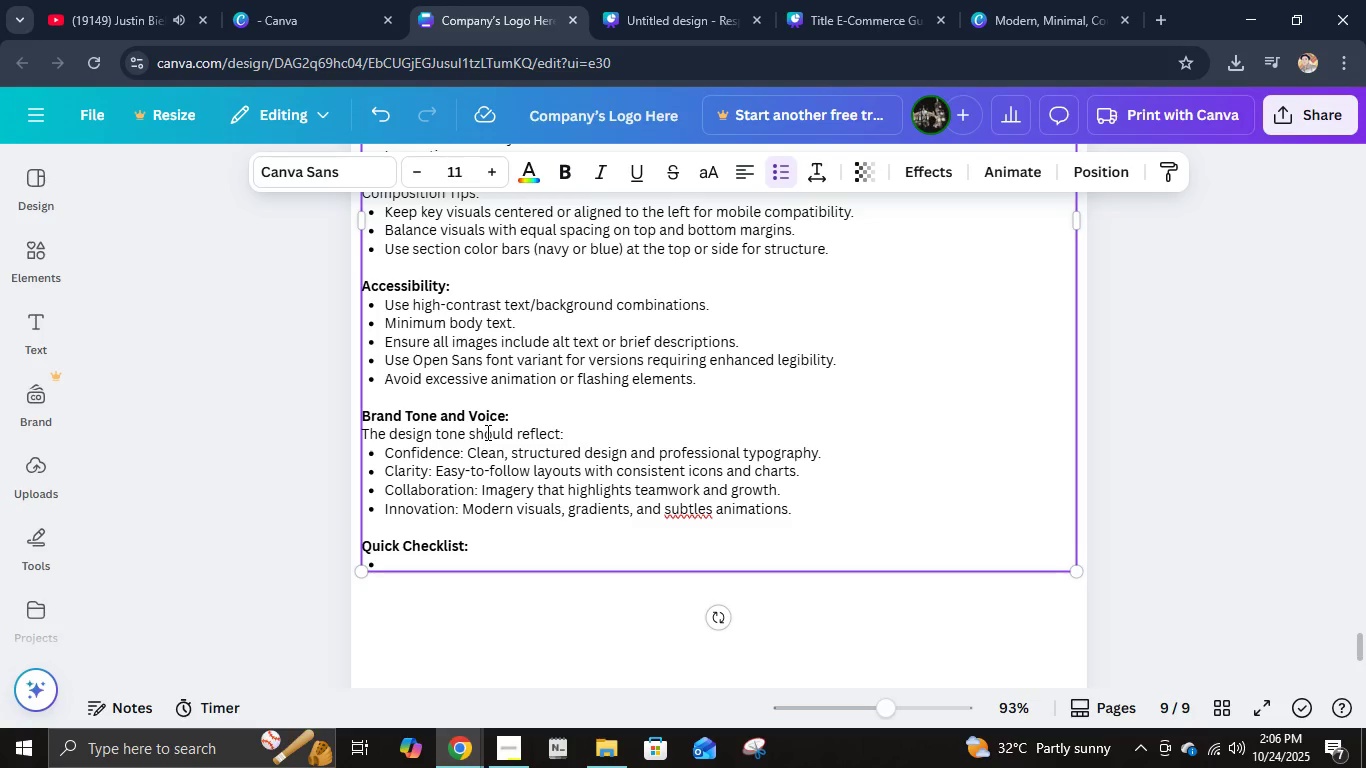 
type(Colors match the approved paletter)
key(Backspace)
 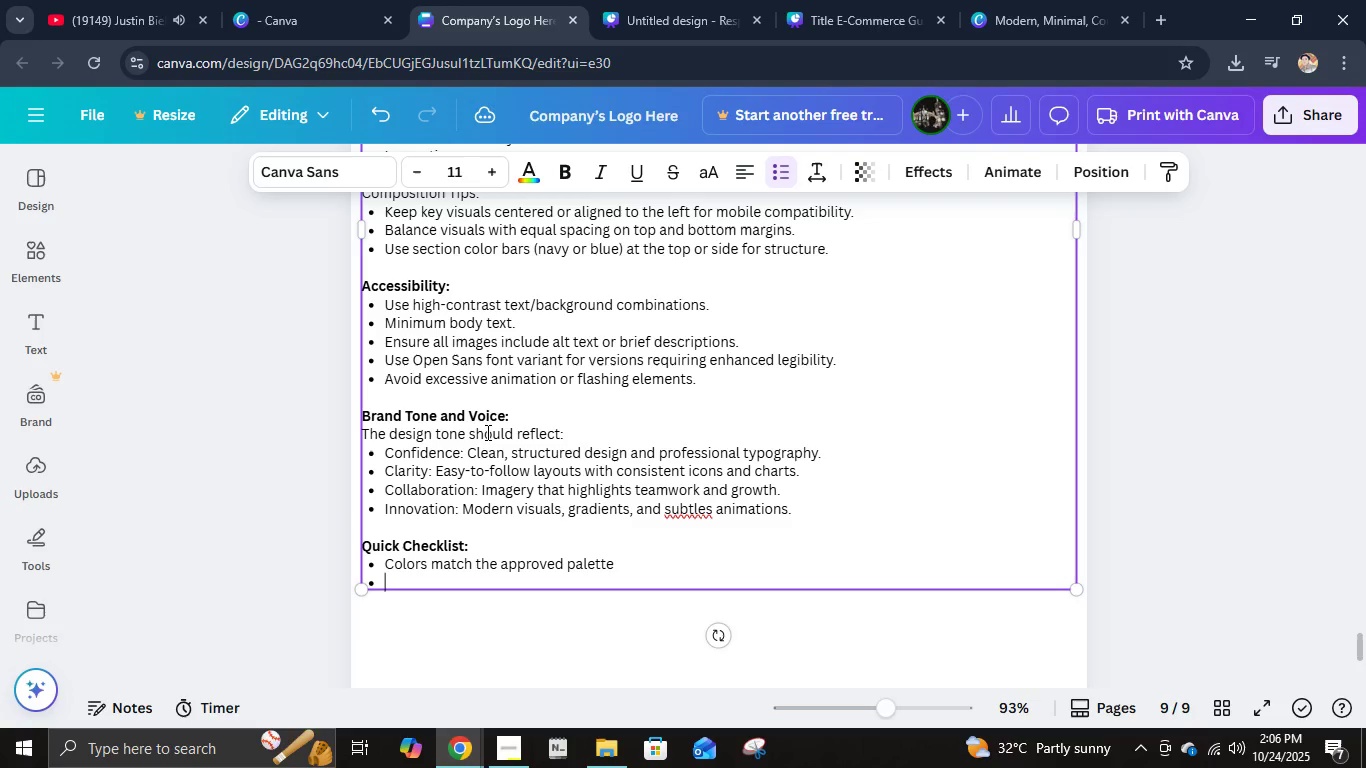 
key(Enter)
 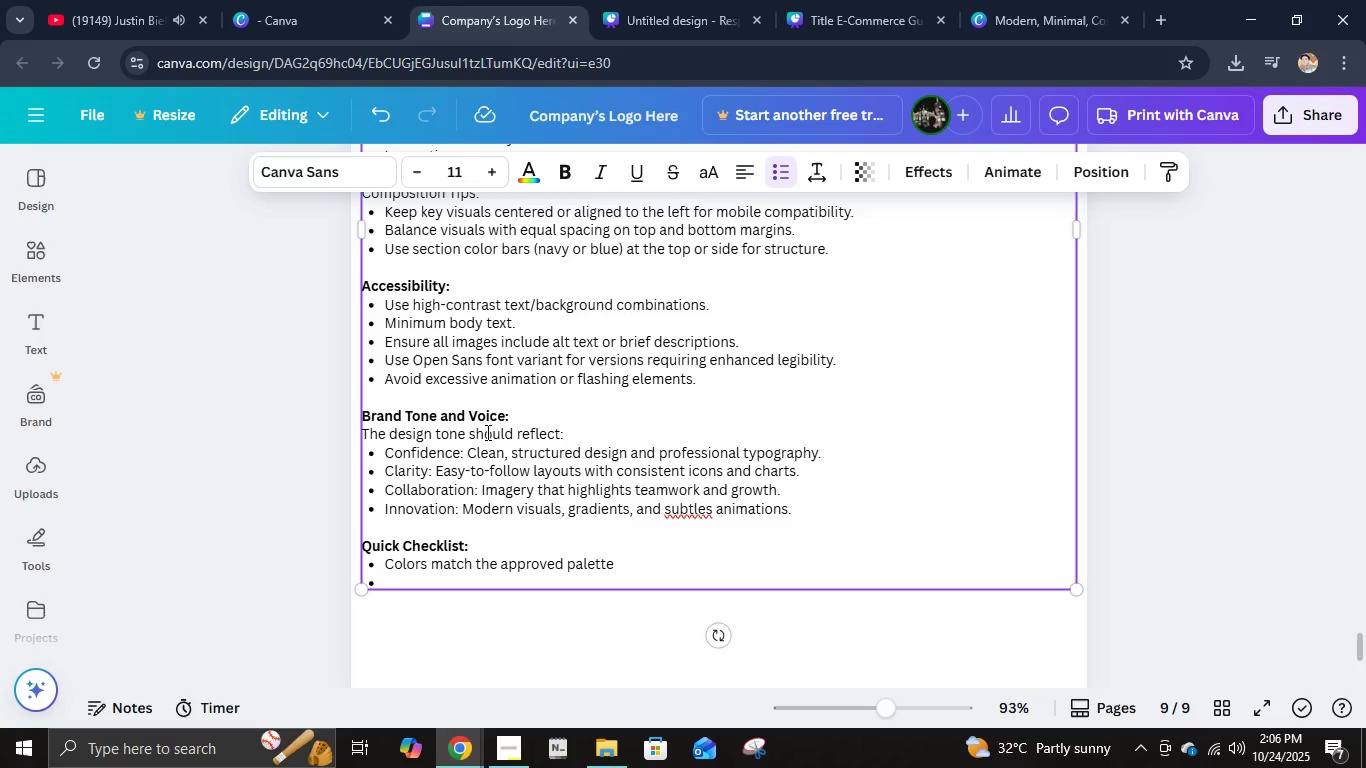 
type(Fonts used: P)
key(Backspace)
type(Montserrat / Poppoi)
key(Backspace)
key(Backspace)
type(ins / Open Sans only)
 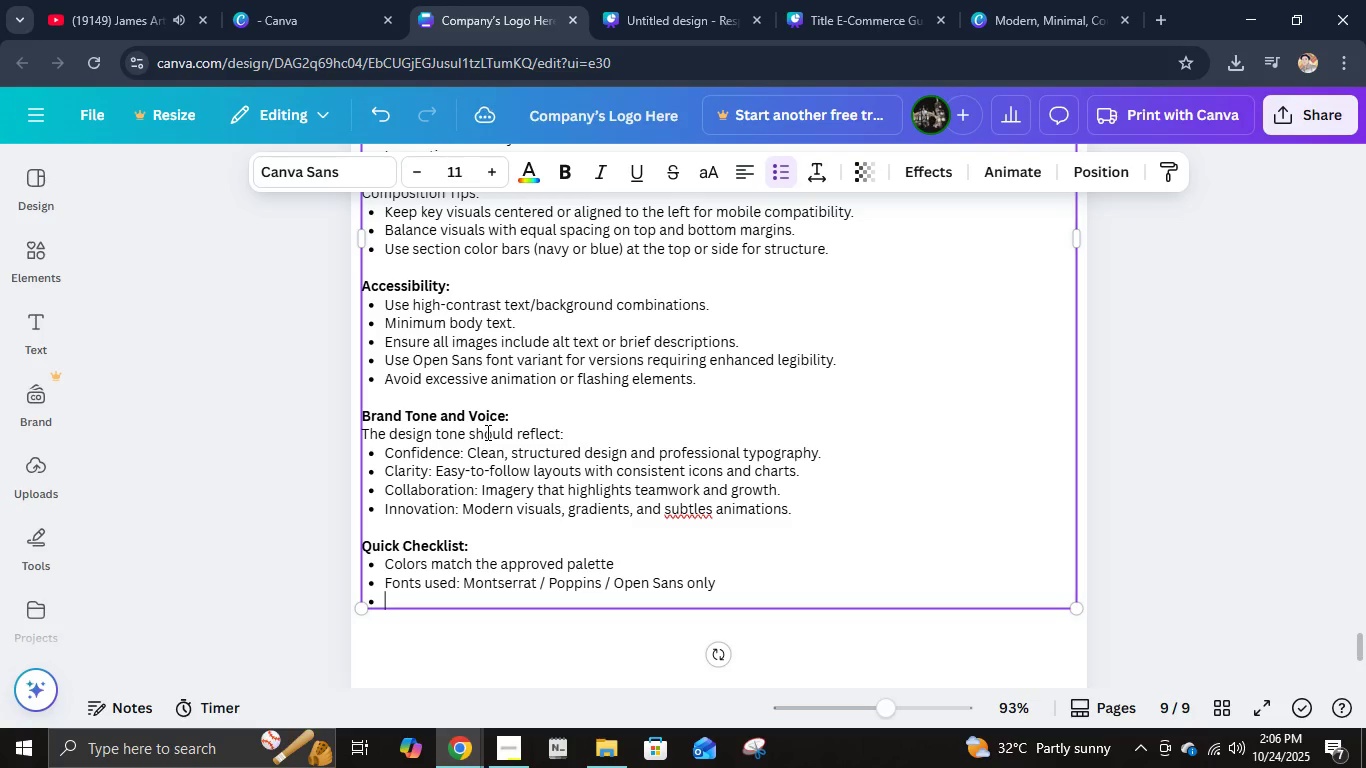 
 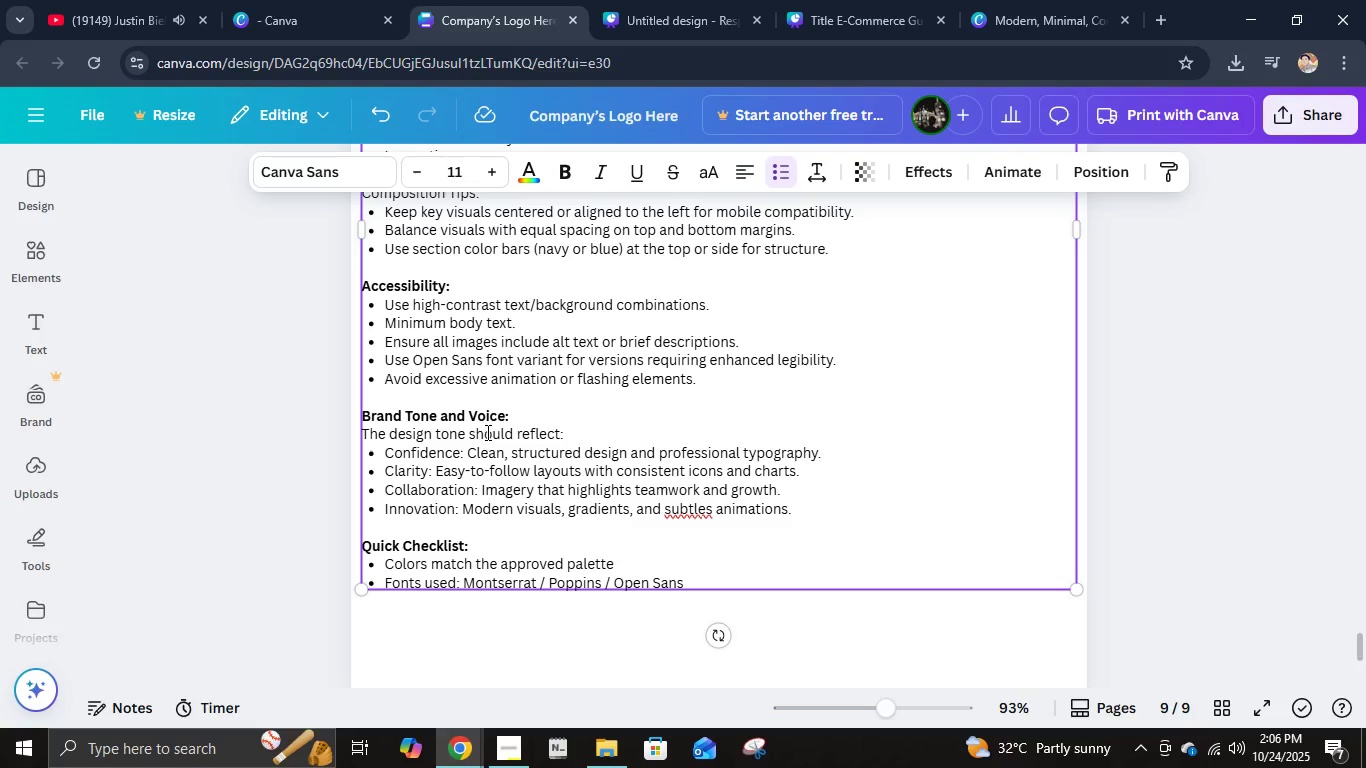 
key(Enter)
 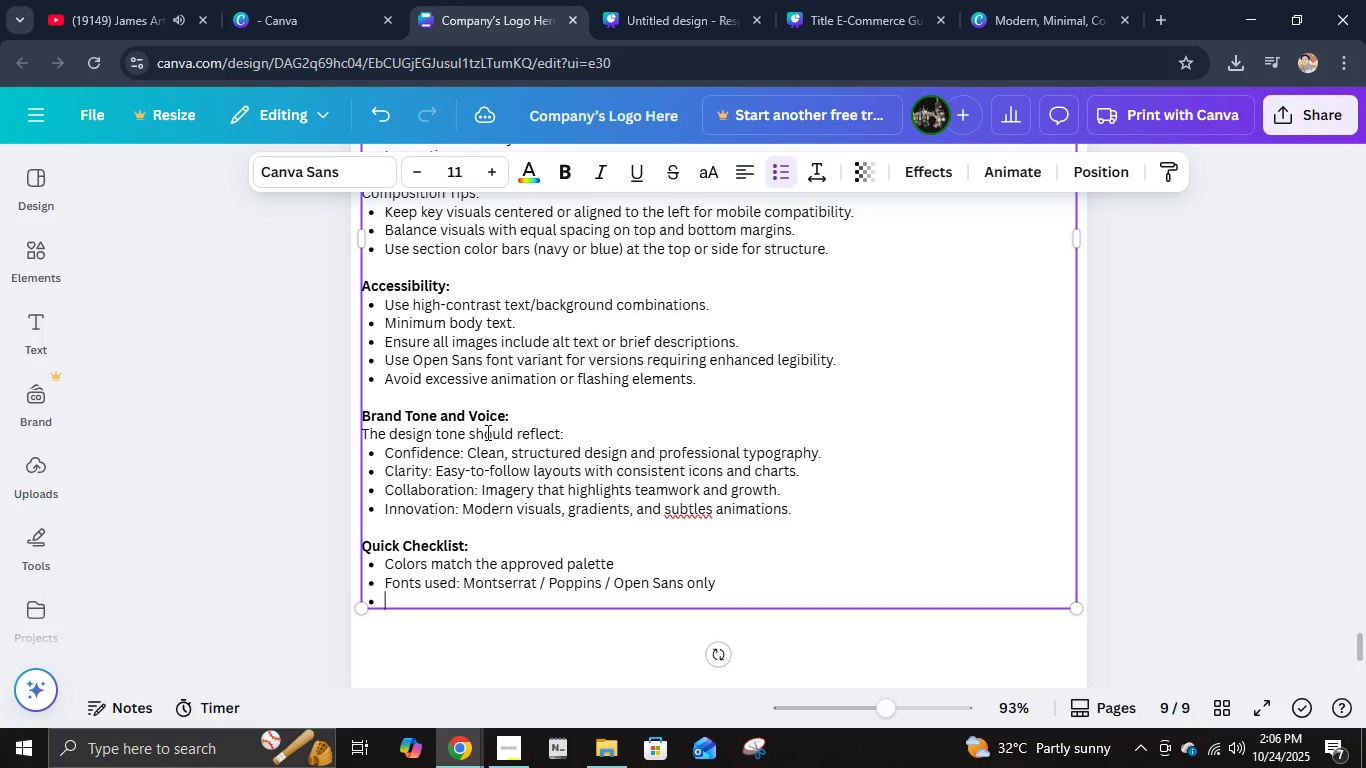 
type(Logo placed correctly and unobstructed)
 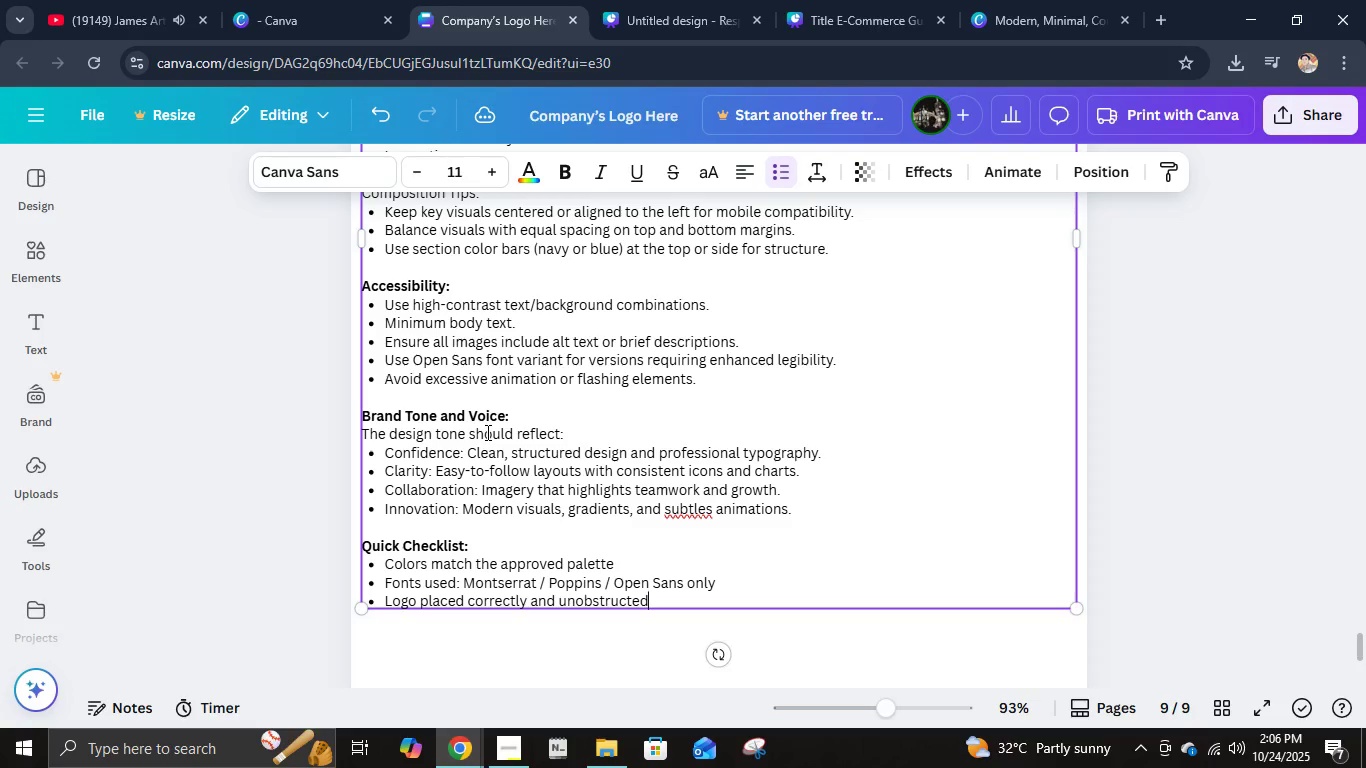 
key(Enter)
 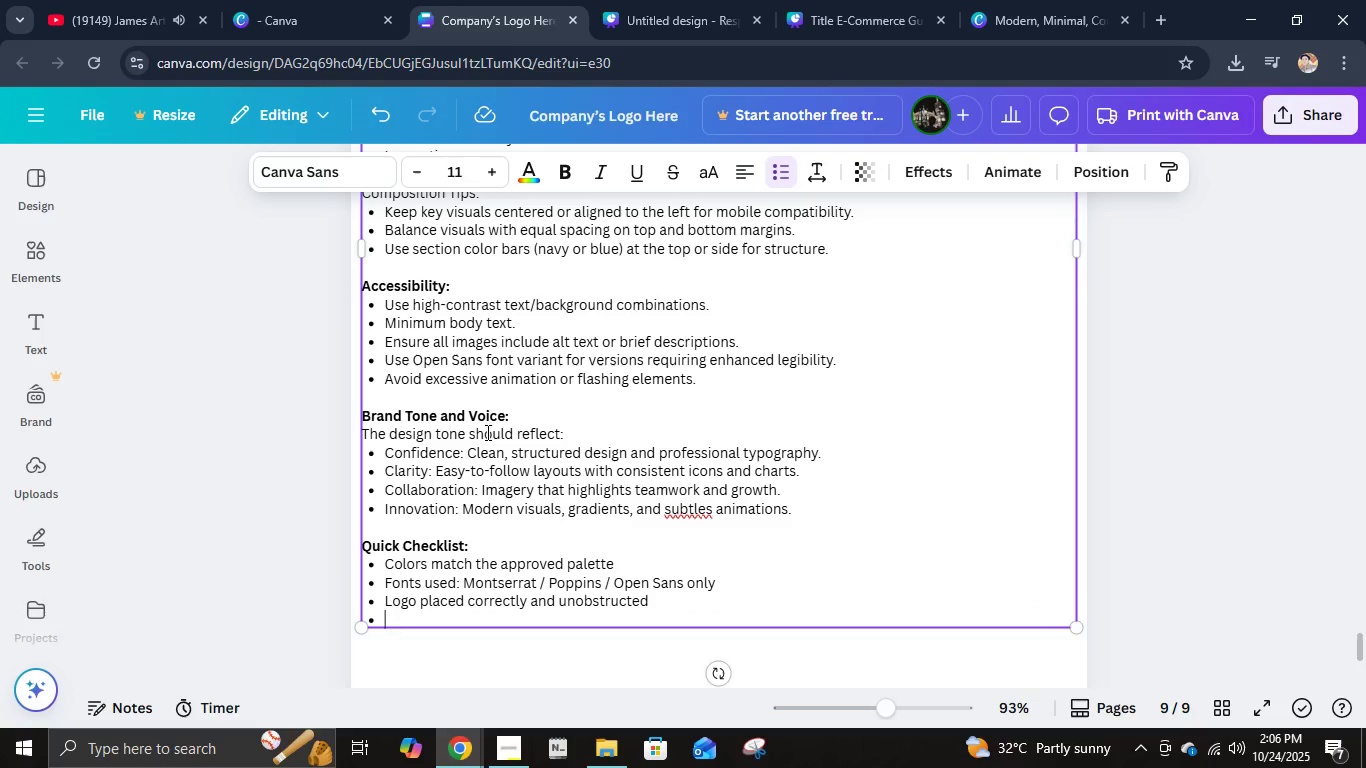 
type(All images are loyaltt )
key(Backspace)
key(Backspace)
type(y f)
key(Backspace)
key(Backspace)
type(-free)
 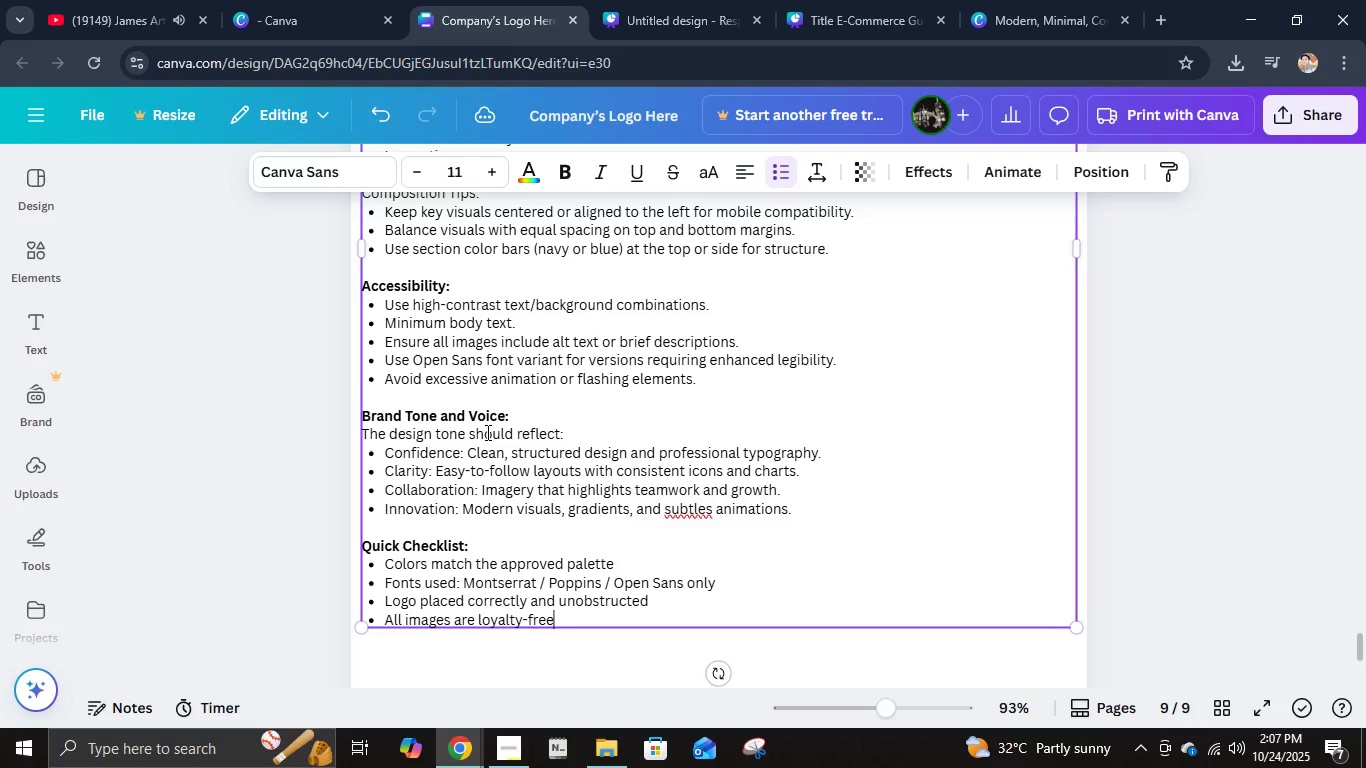 
key(Enter)
 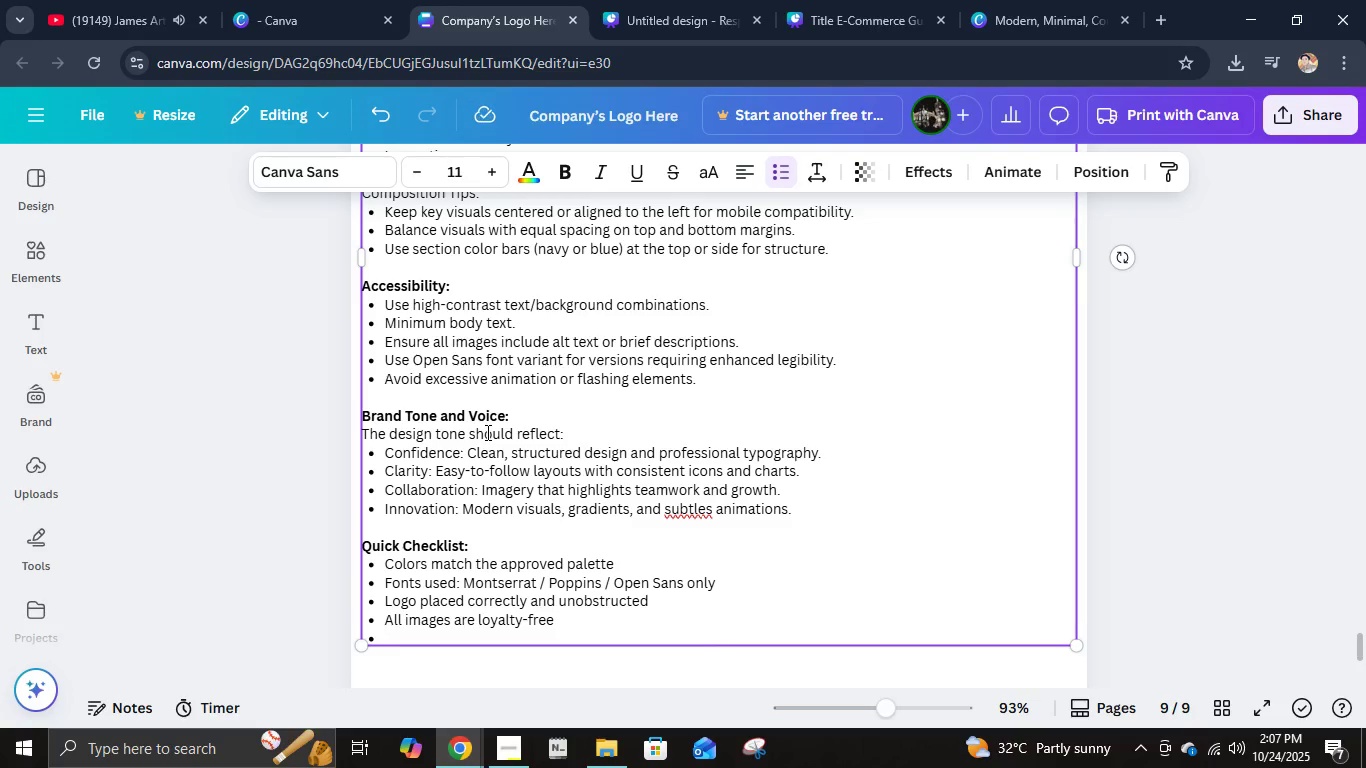 
type(Icons styled consistently)
 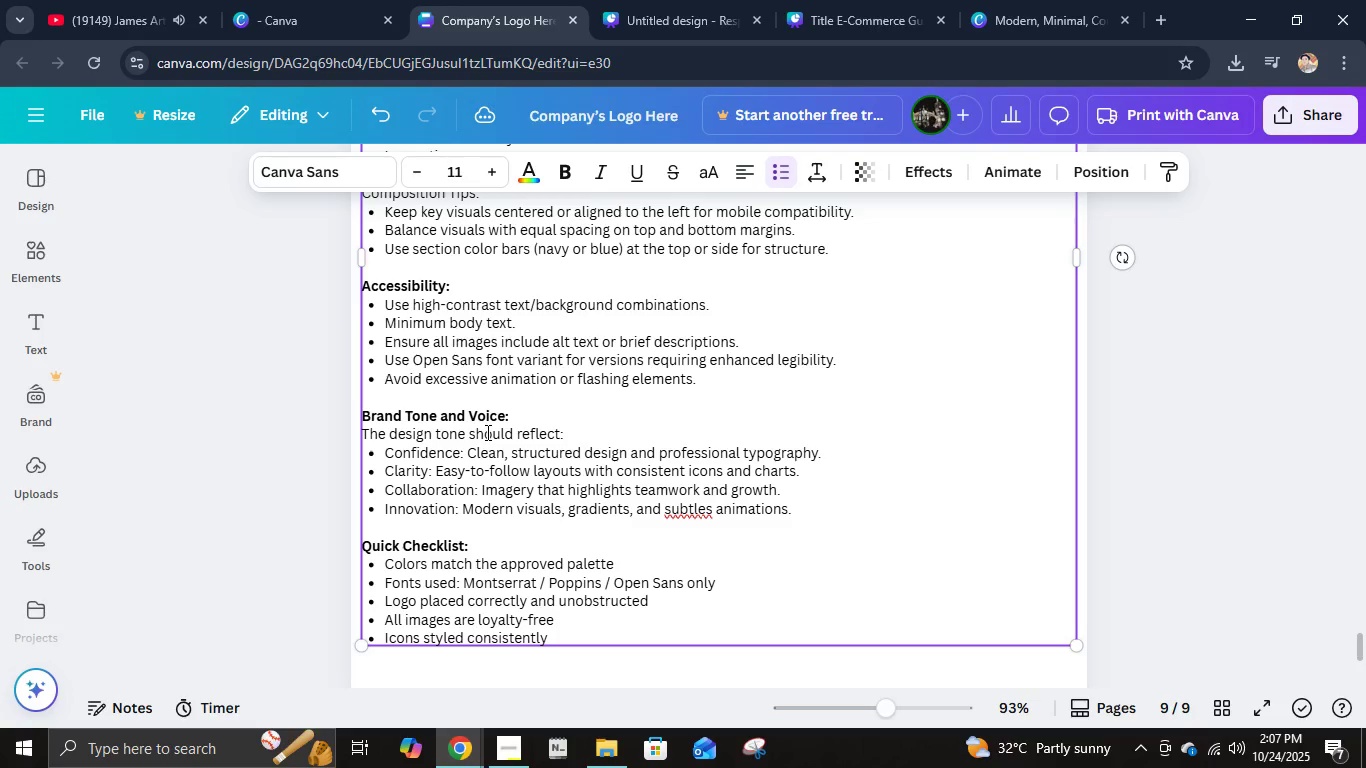 
key(Enter)
 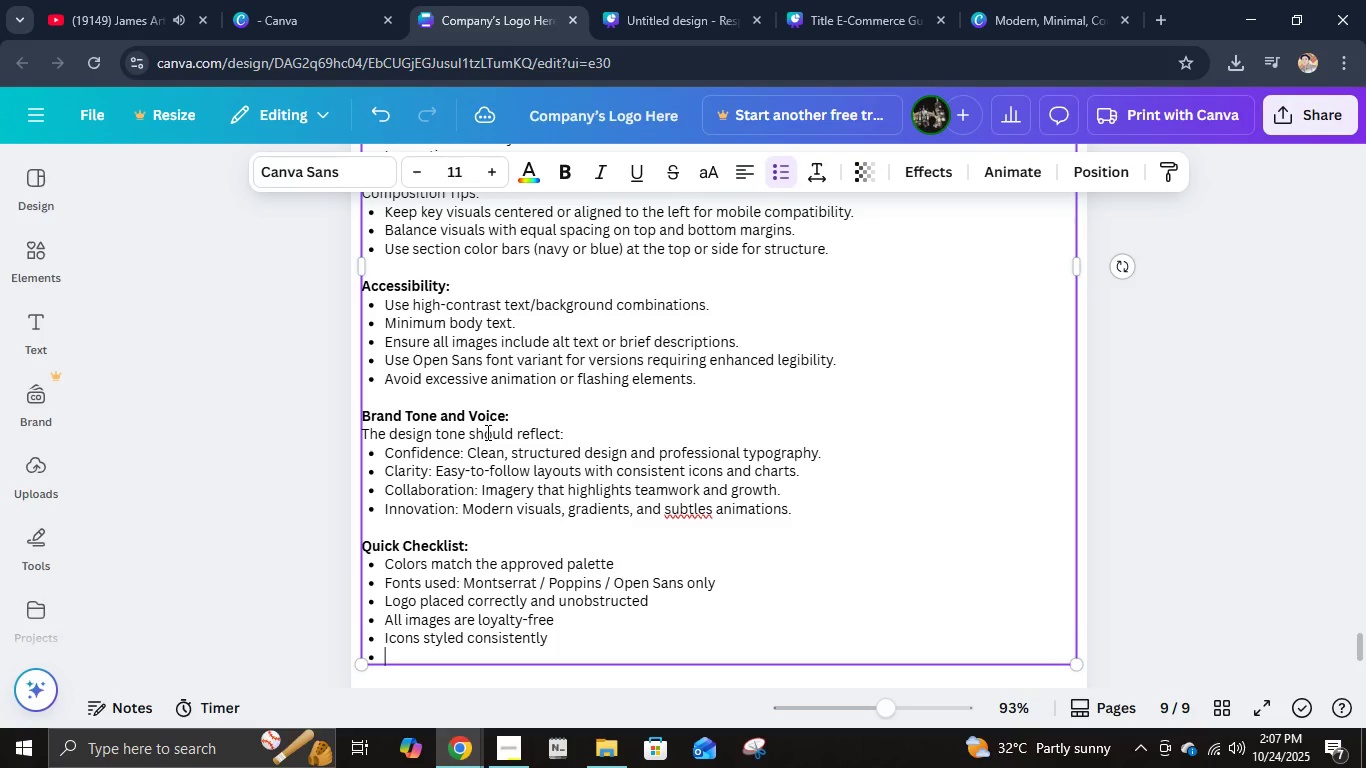 
type(Layout grid applied)
 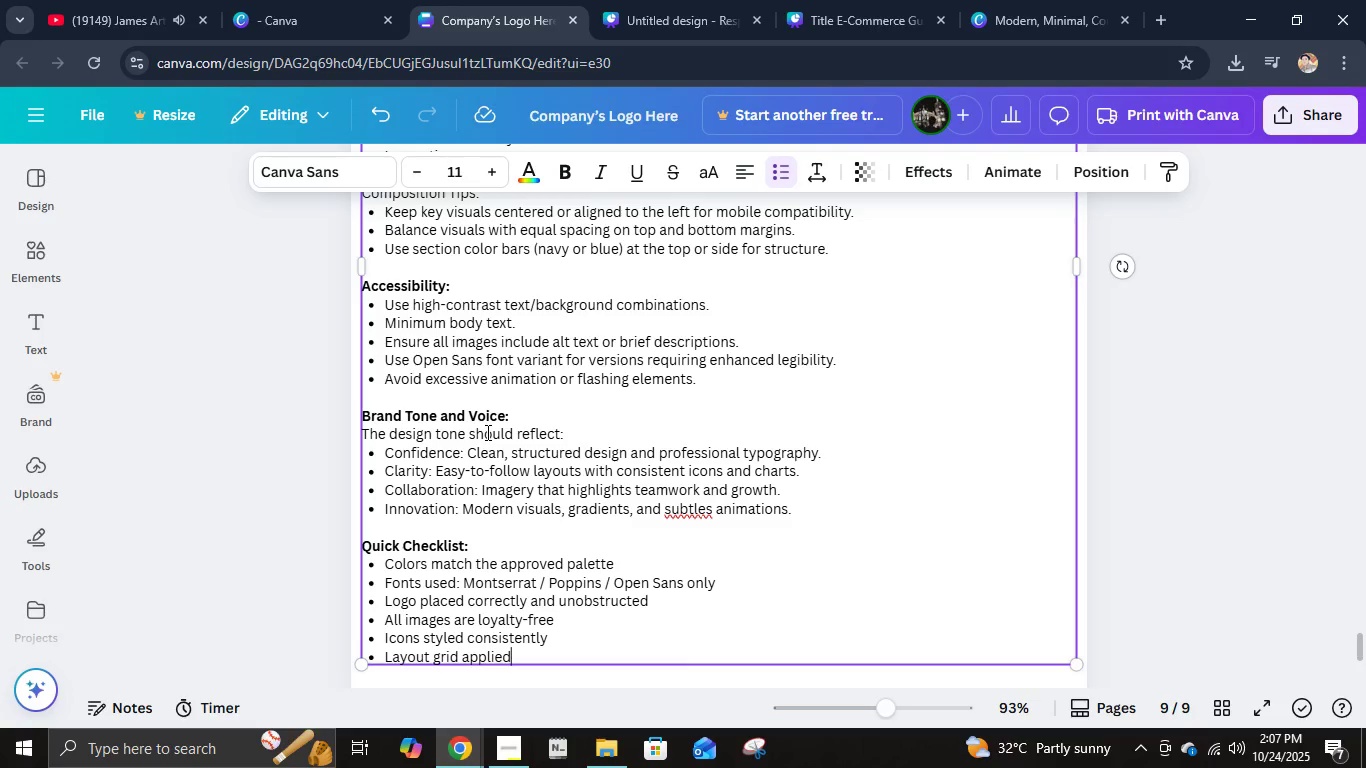 
key(Enter)
 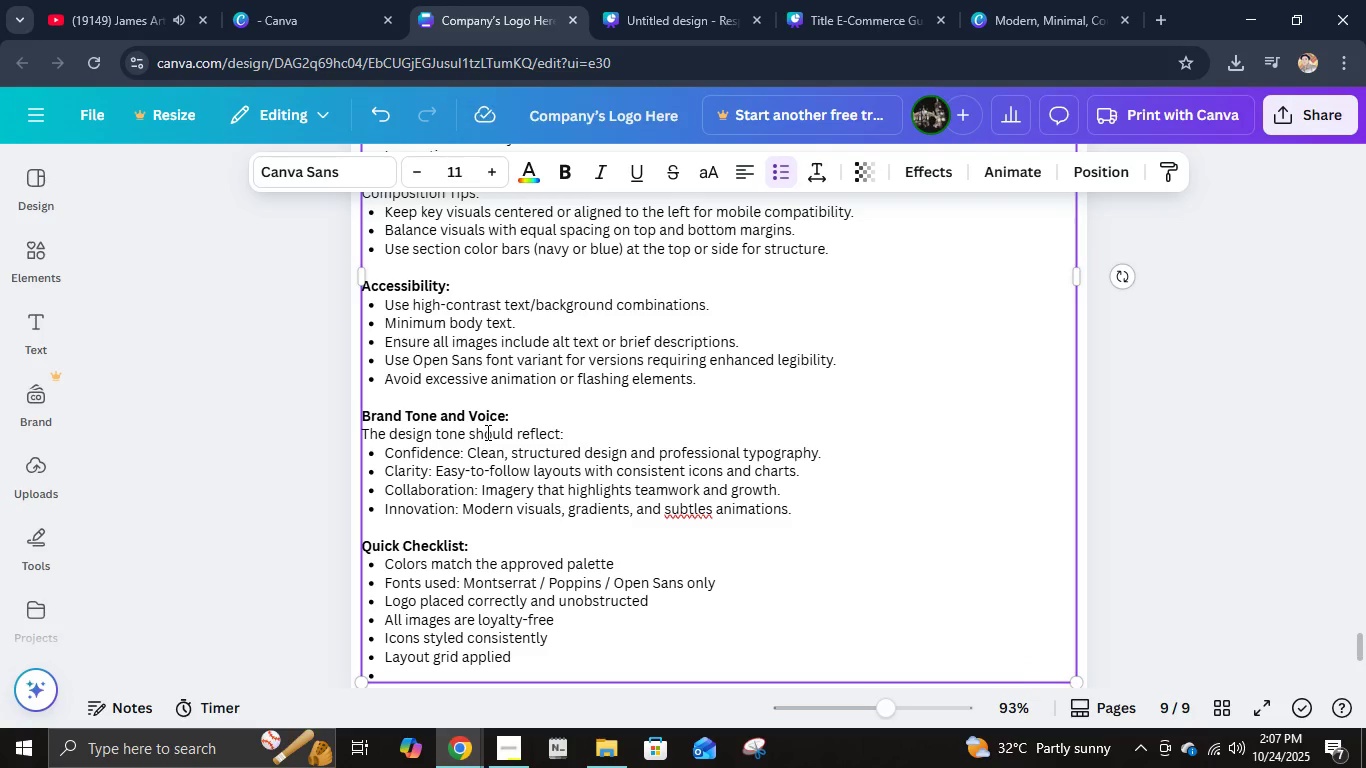 
type(Accee)
key(Backspace)
type(ssibility standards met)
 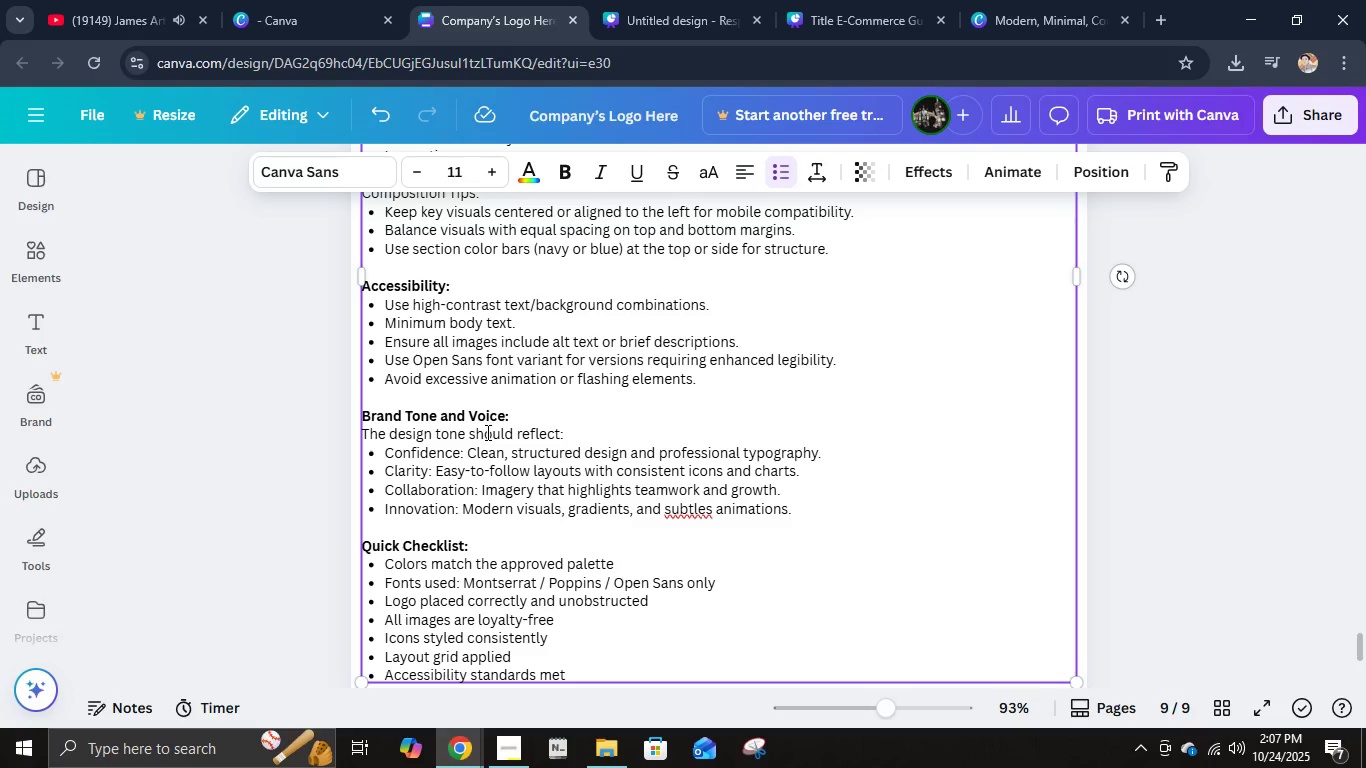 
wait(6.36)
 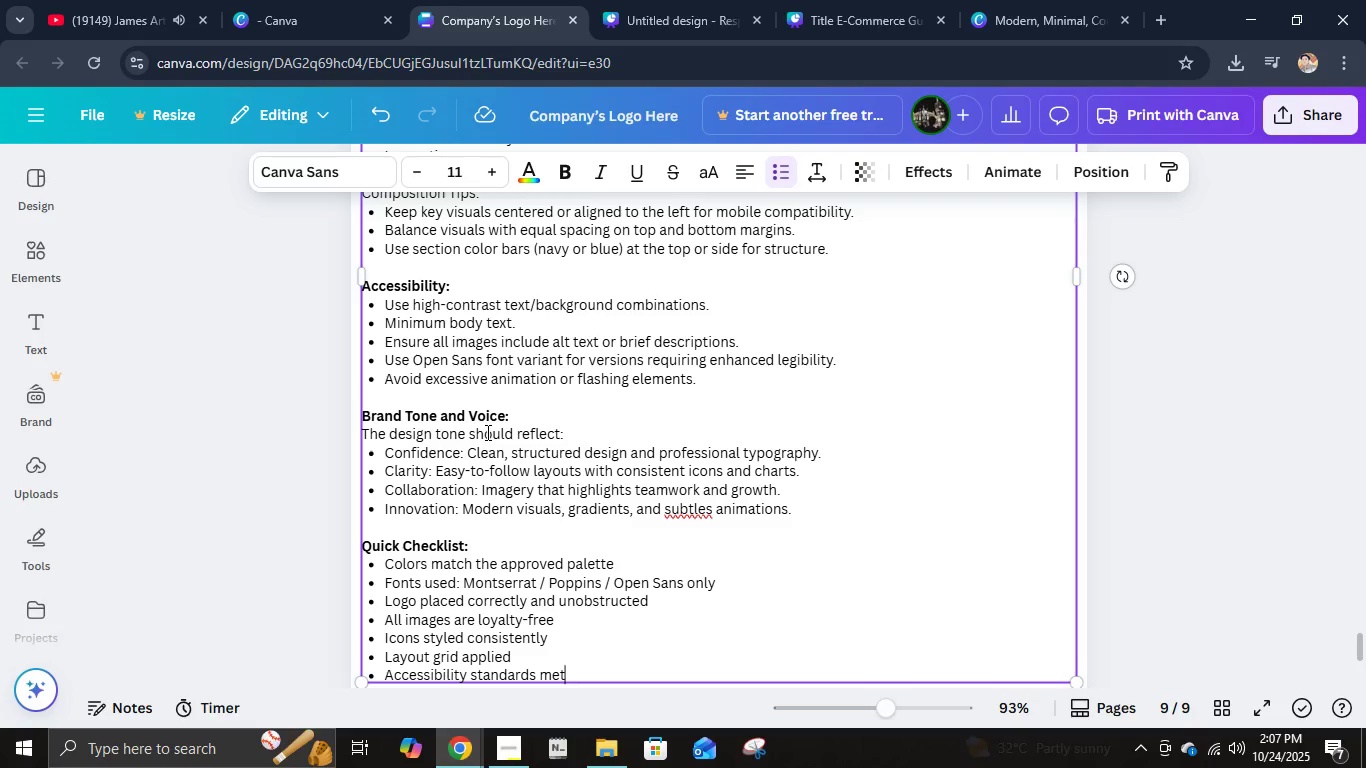 
scroll: coordinate [585, 446], scroll_direction: none, amount: 0.0
 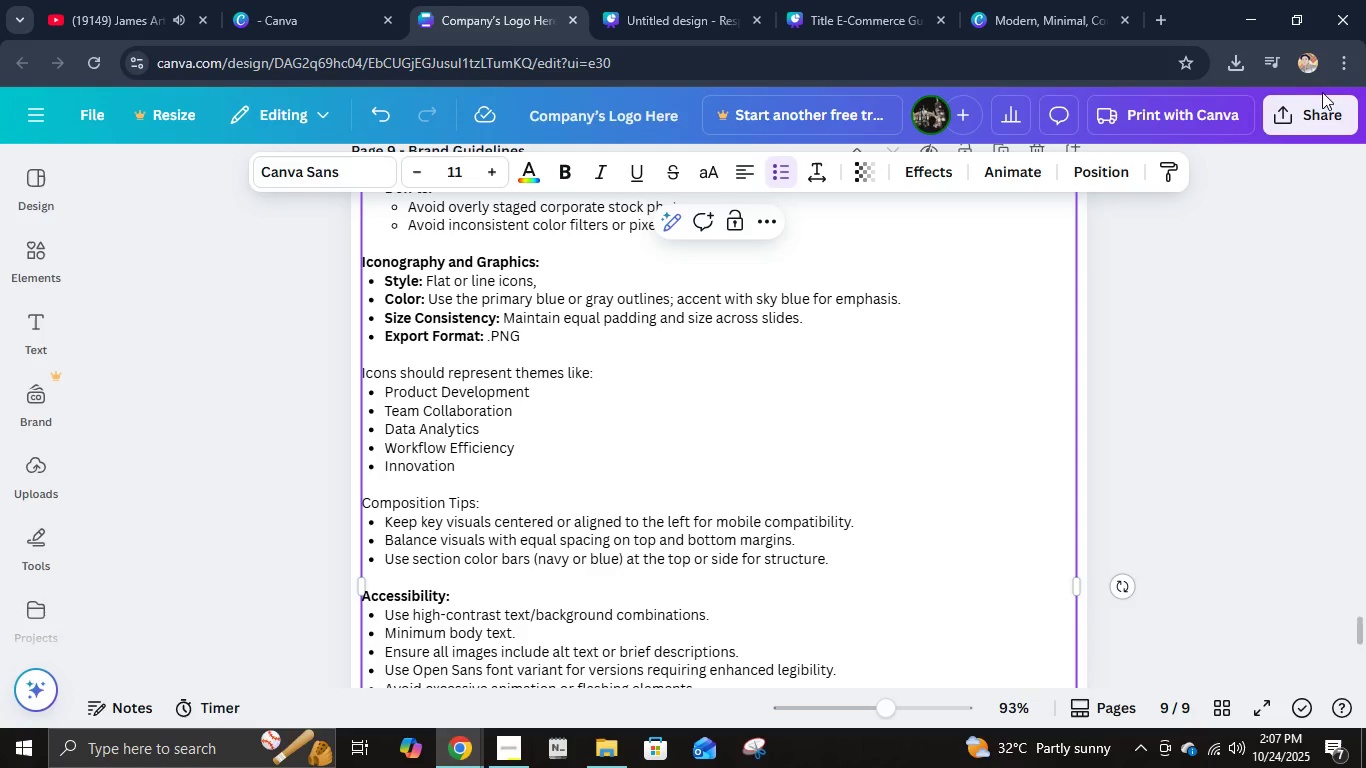 
double_click([1323, 115])
 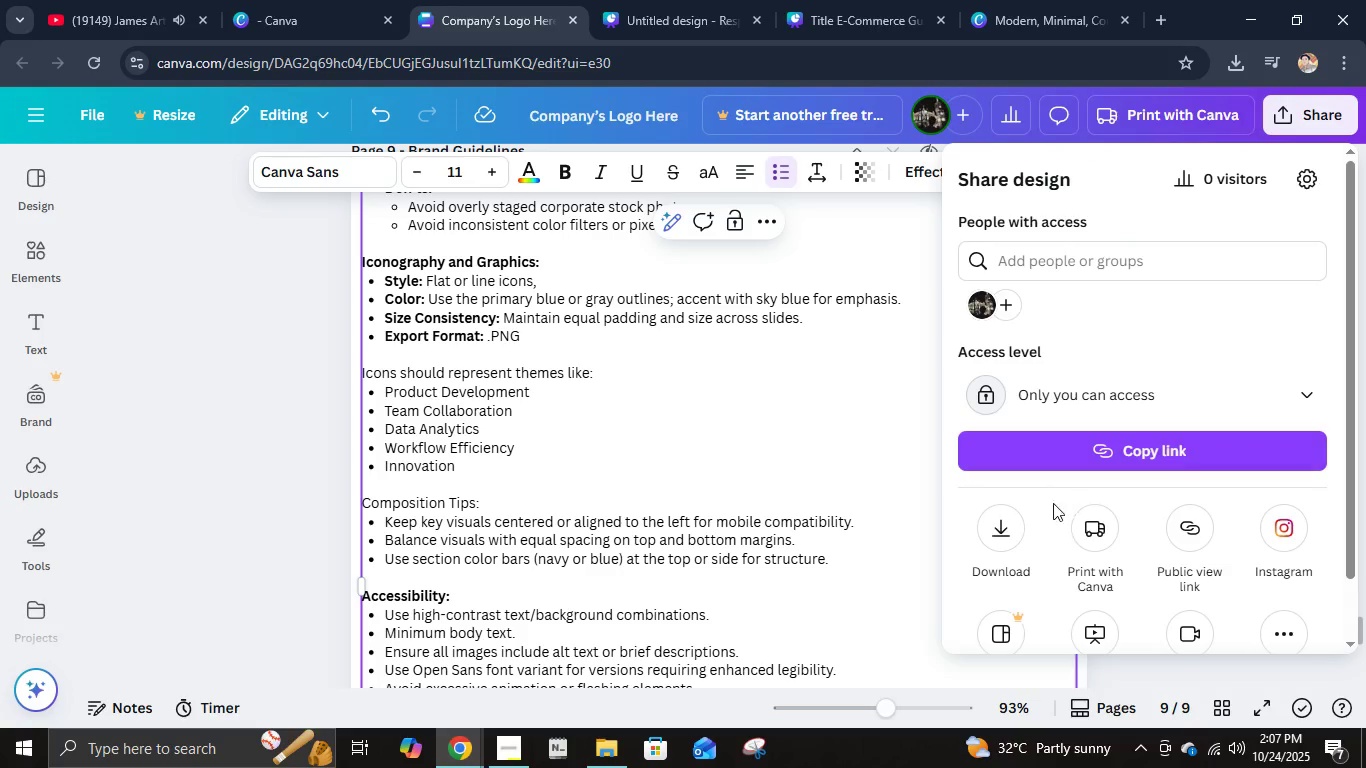 
left_click([1020, 522])
 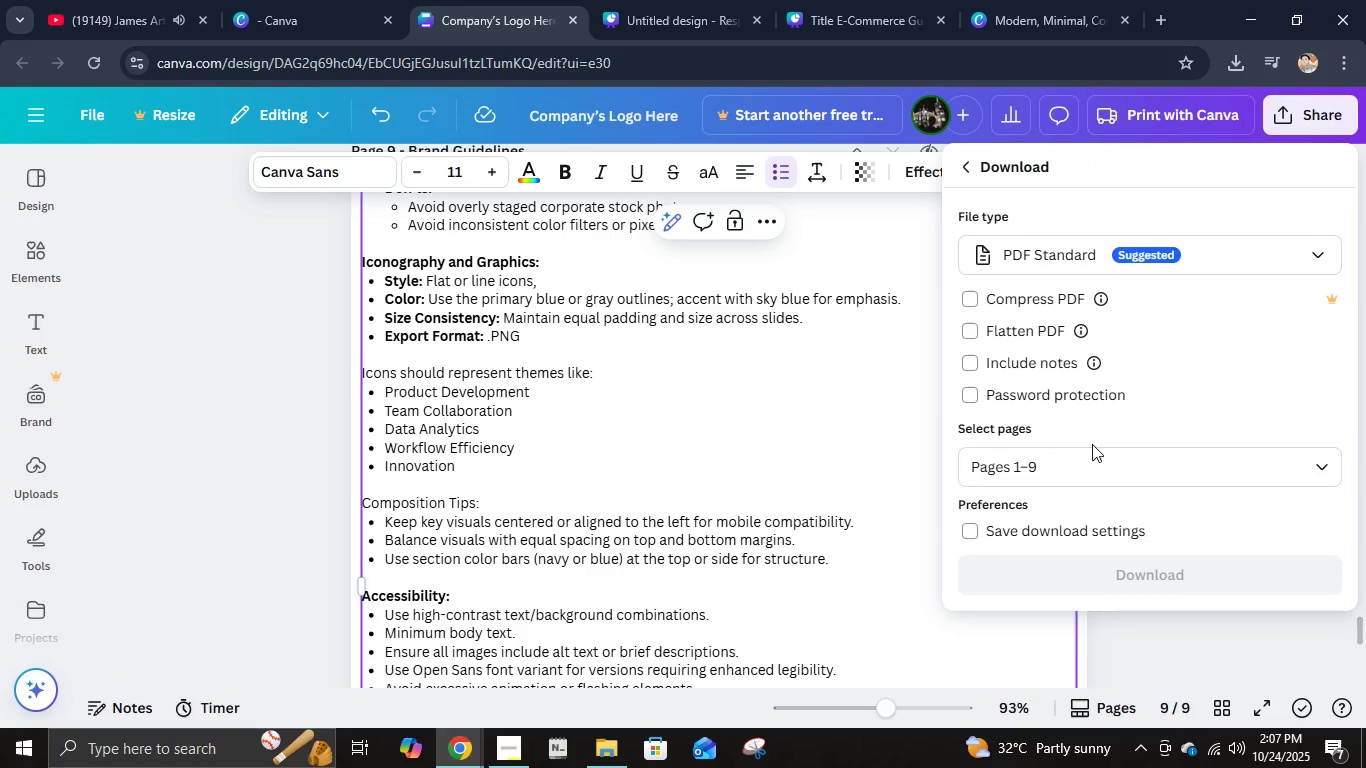 
left_click([1092, 476])
 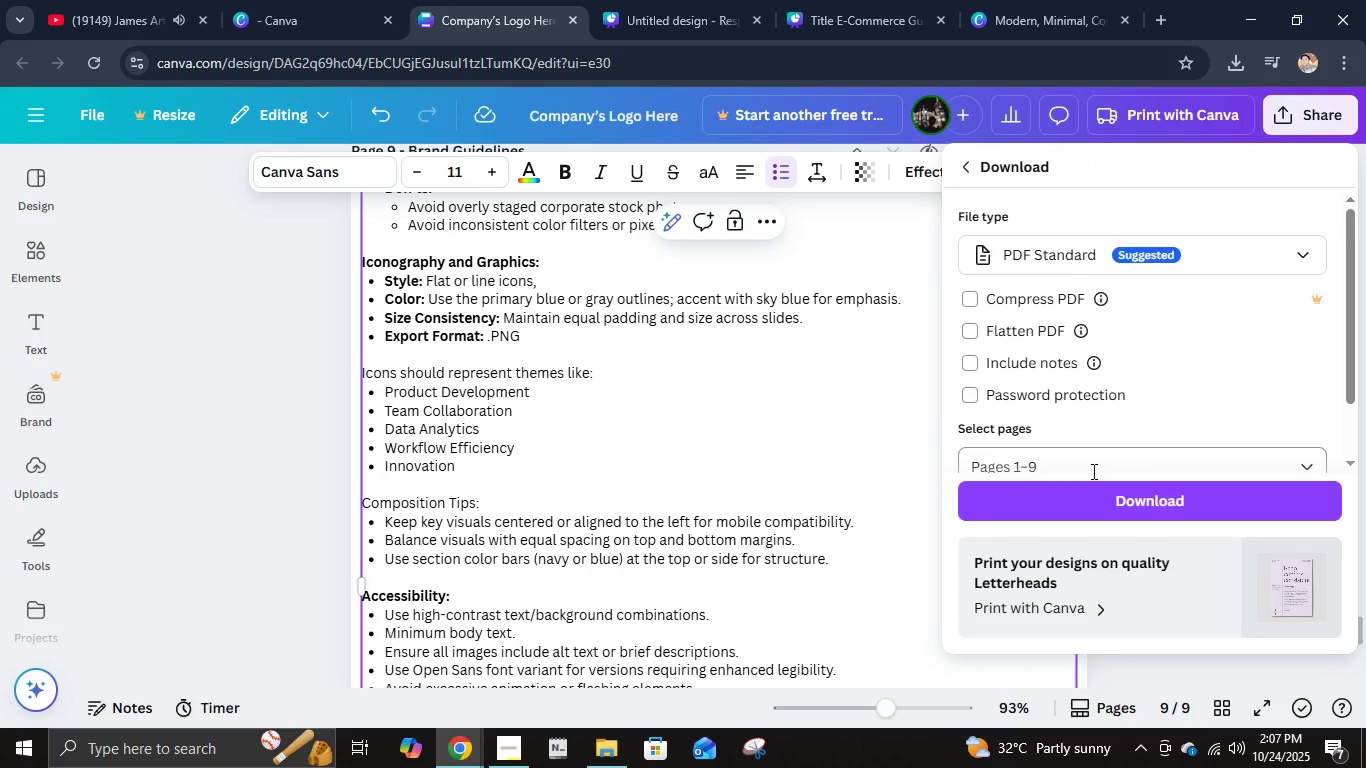 
left_click([1092, 471])
 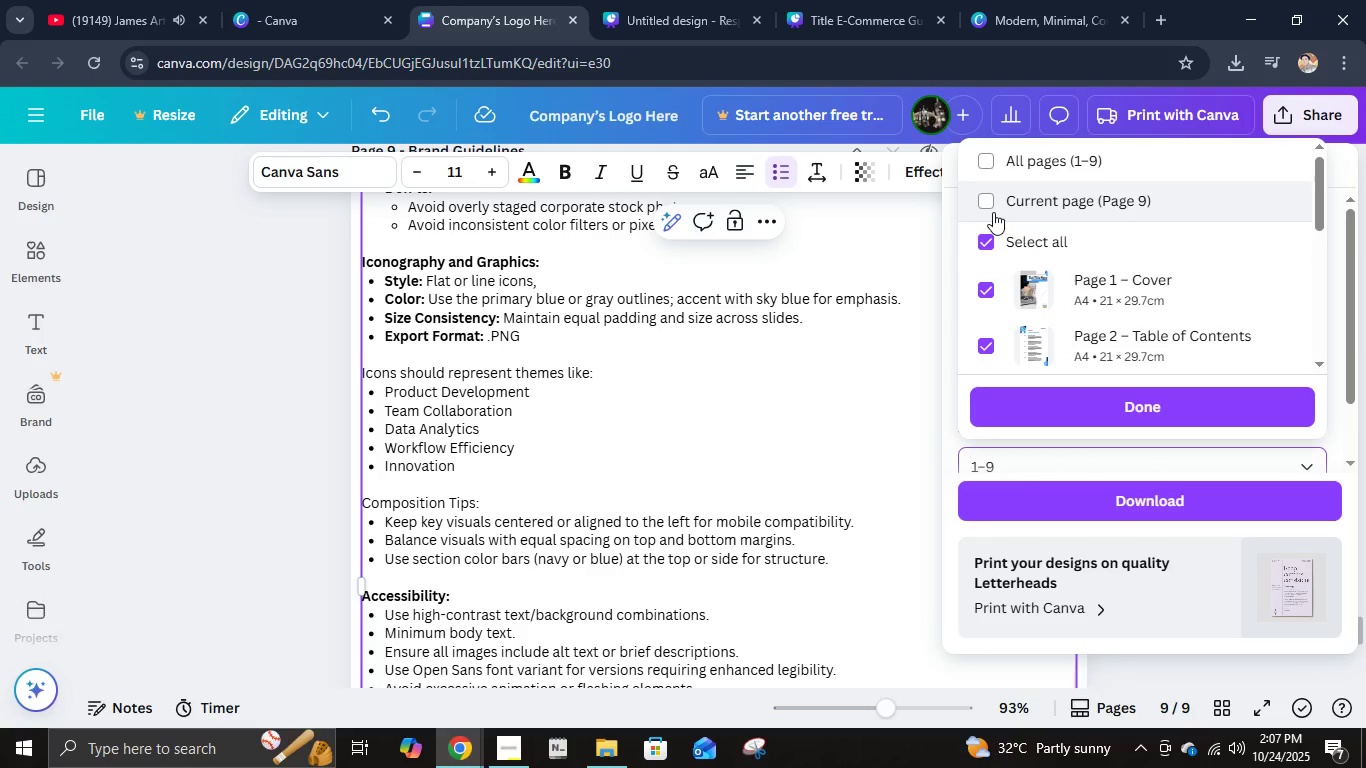 
scroll: coordinate [1063, 262], scroll_direction: none, amount: 0.0
 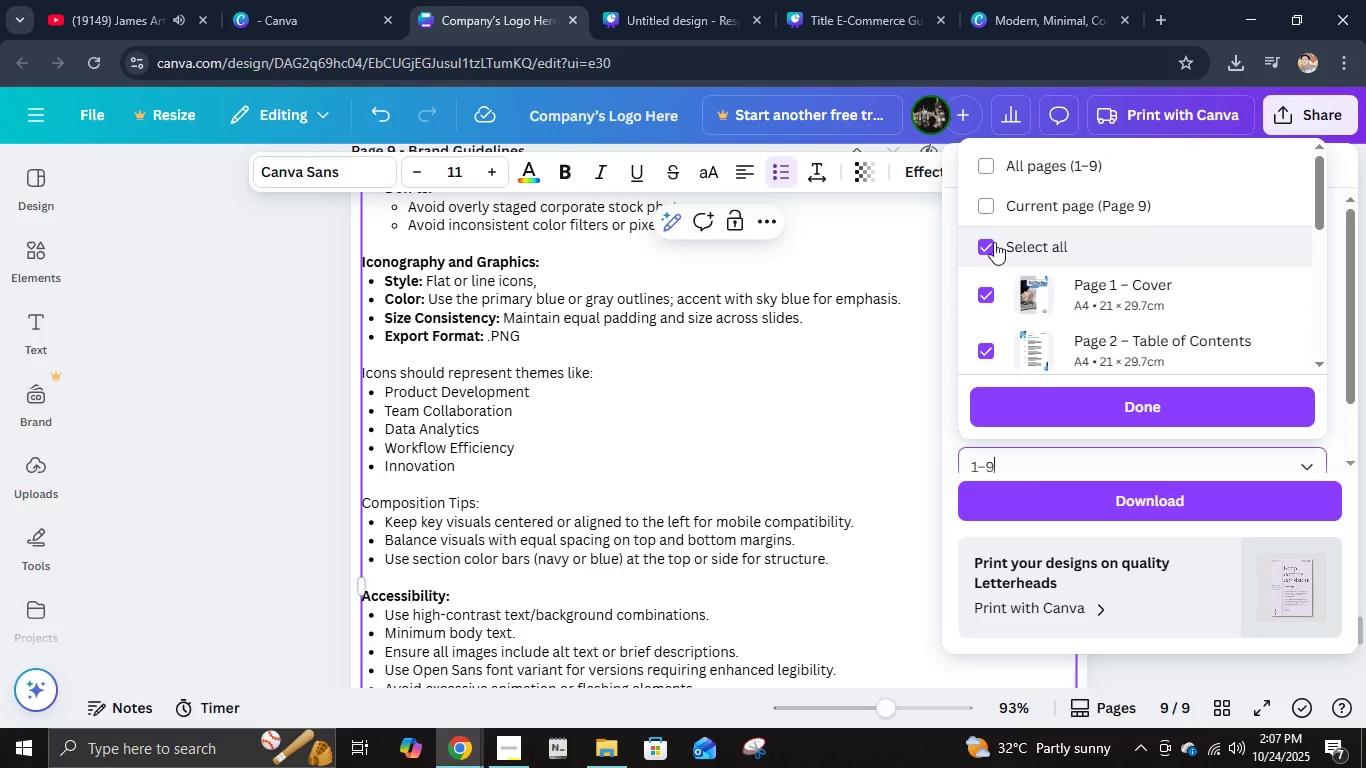 
left_click([994, 242])
 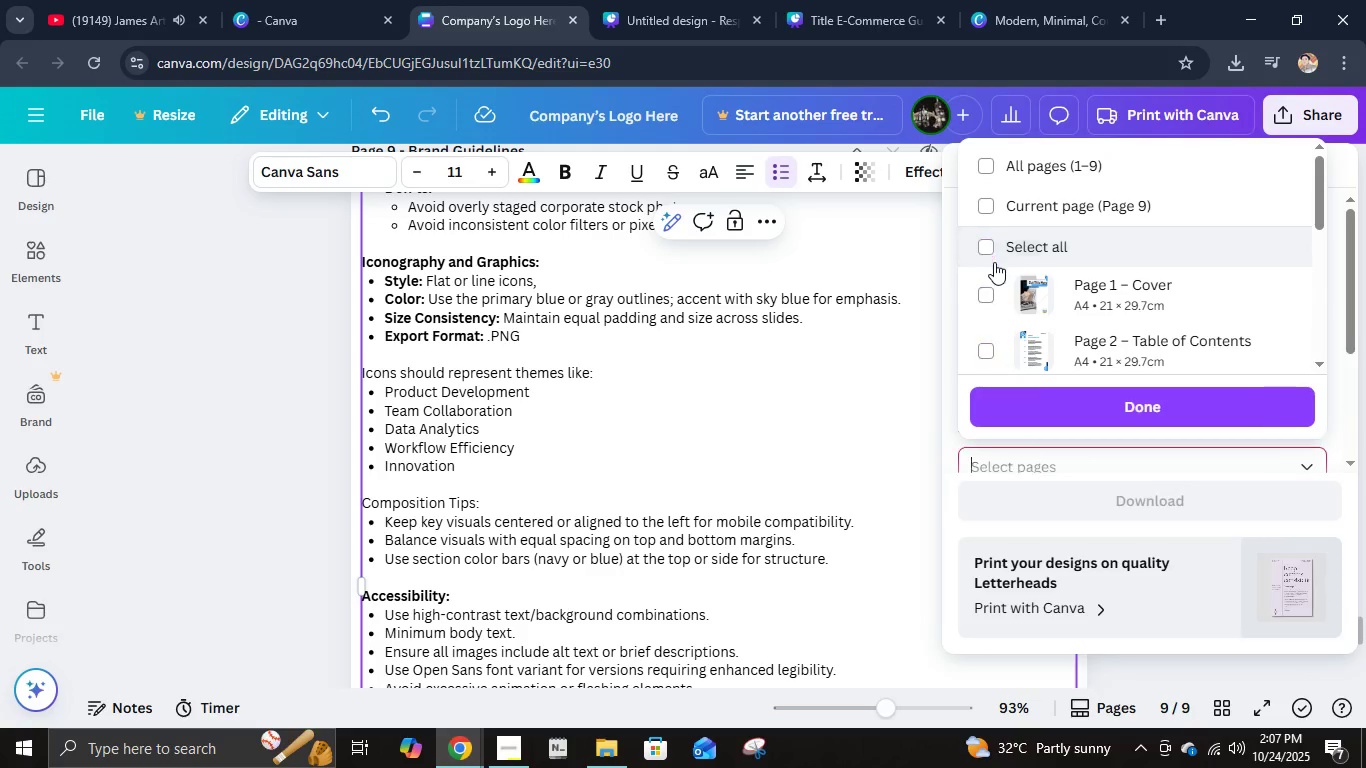 
scroll: coordinate [994, 262], scroll_direction: down, amount: 6.0
 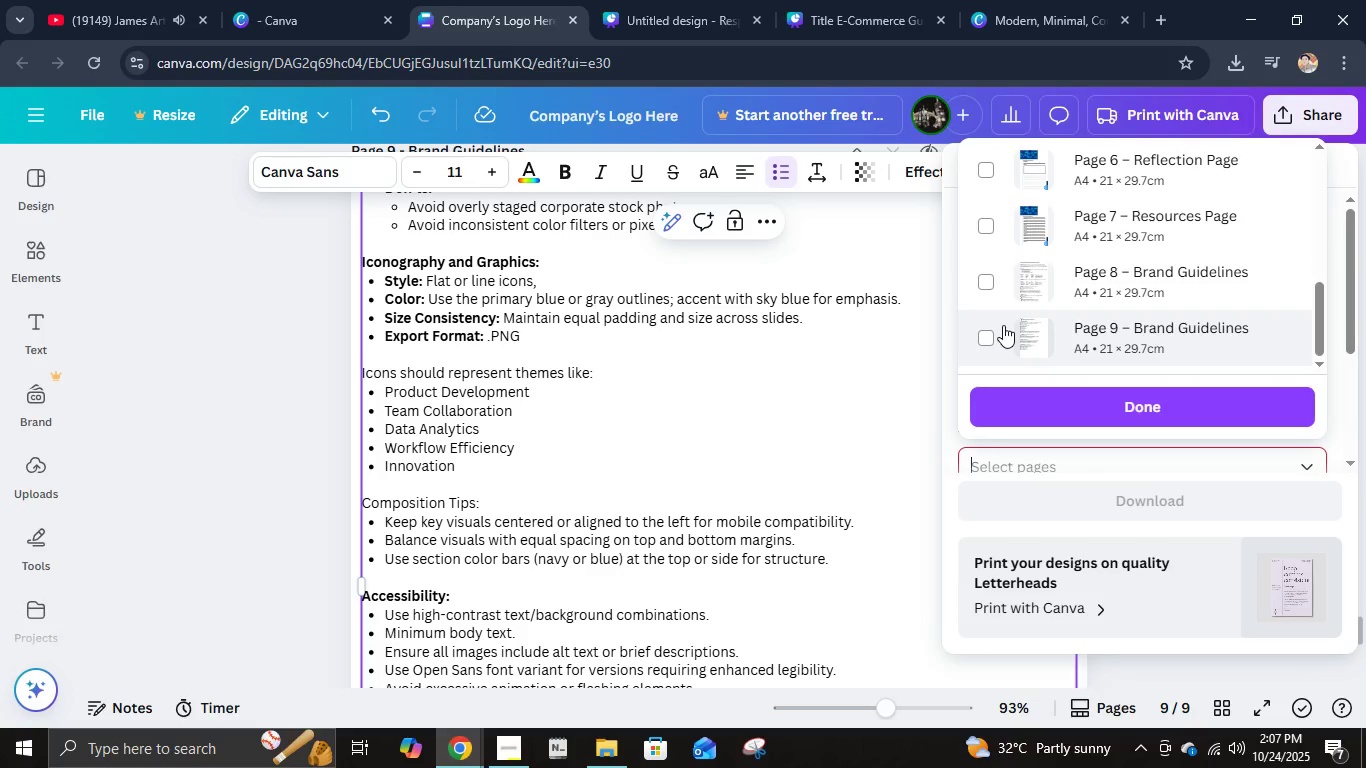 
left_click([1003, 325])
 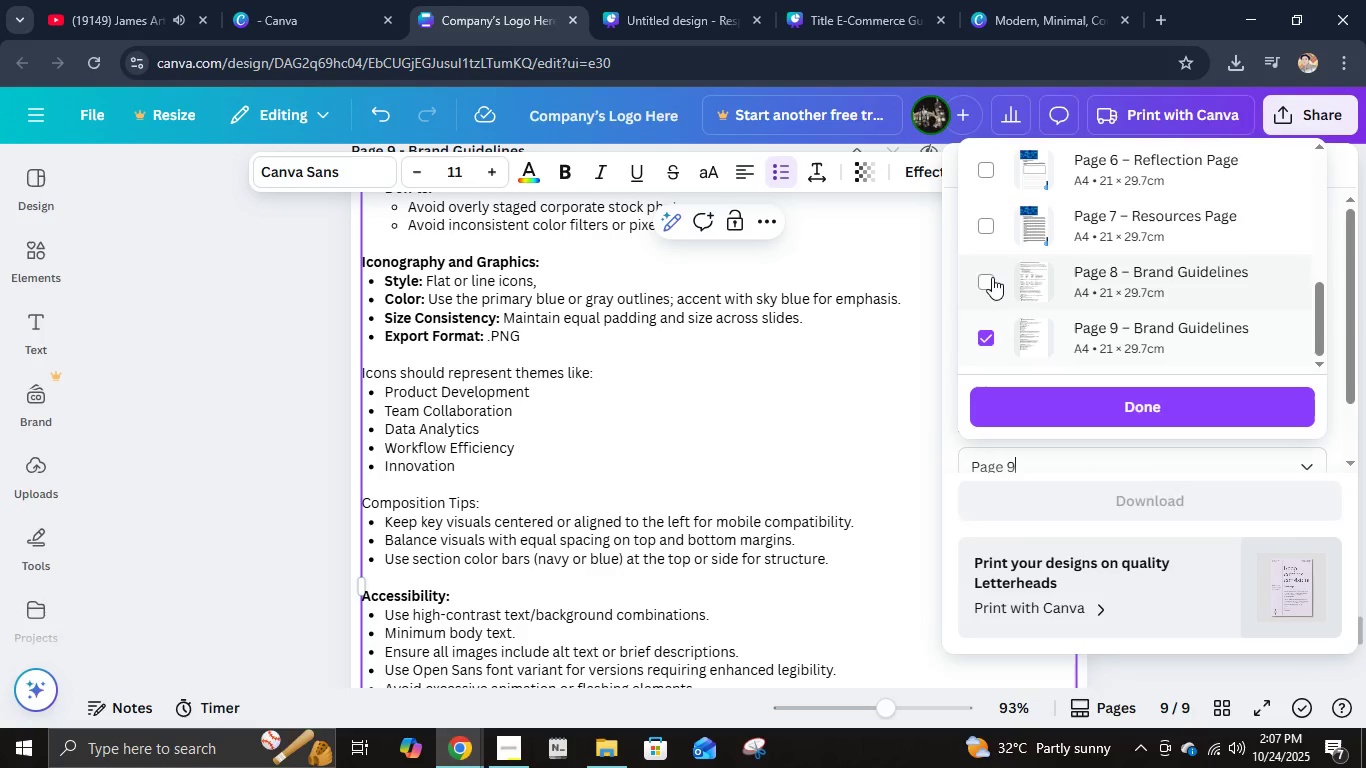 
left_click([992, 277])
 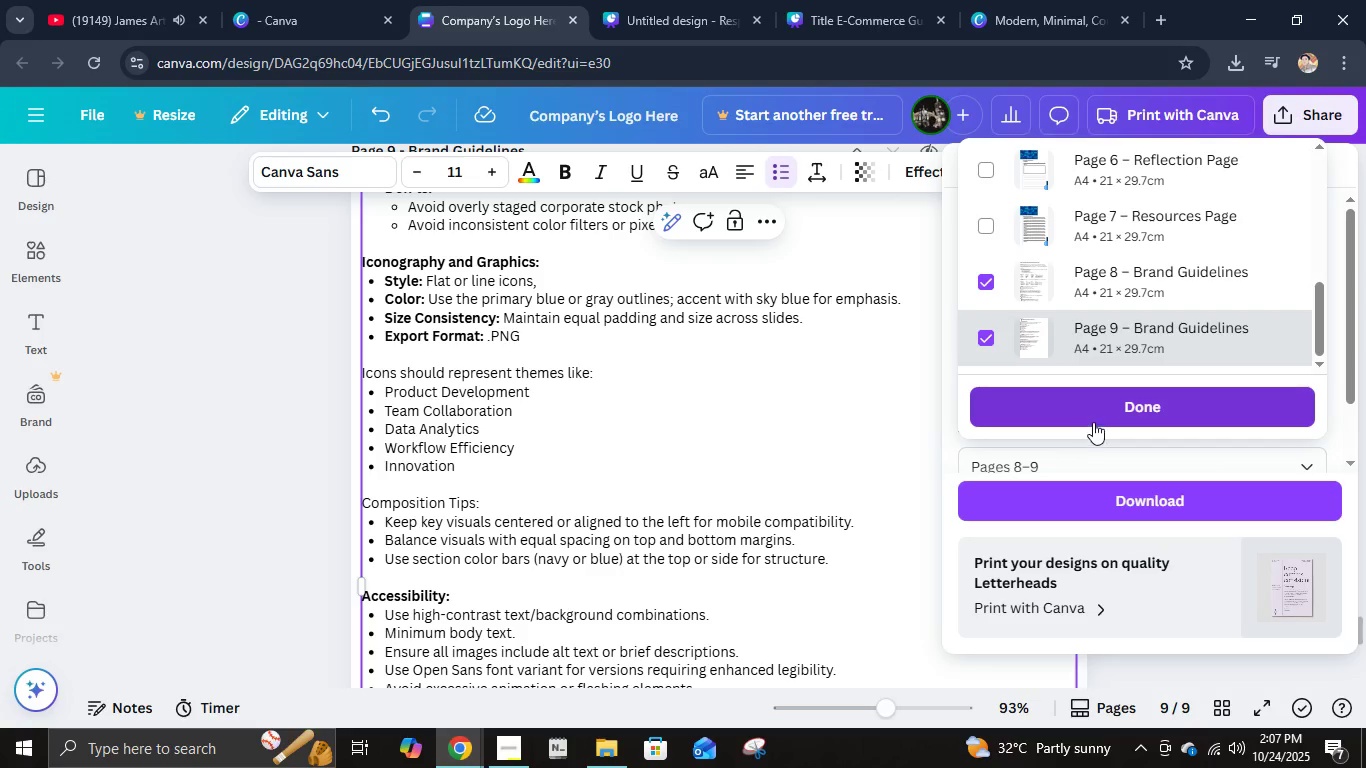 
left_click([1101, 417])
 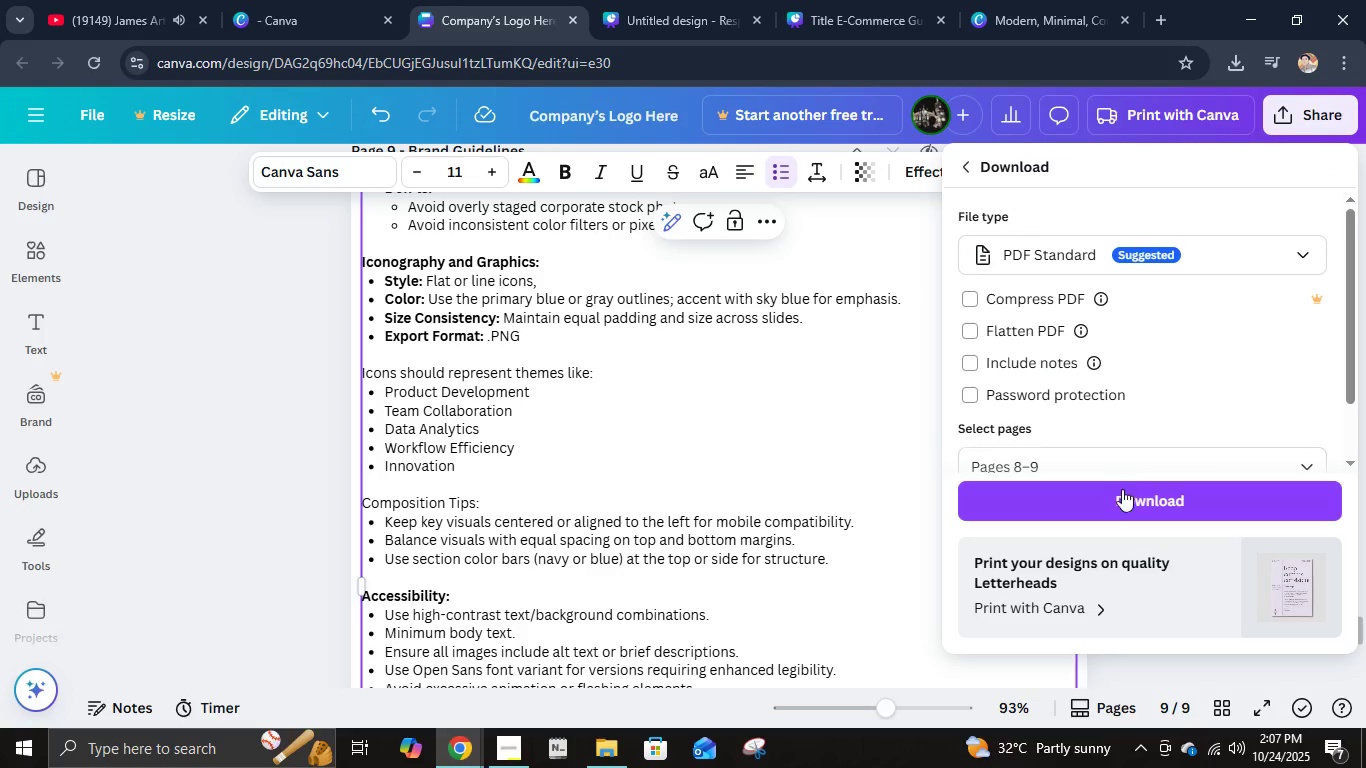 
left_click([1122, 512])
 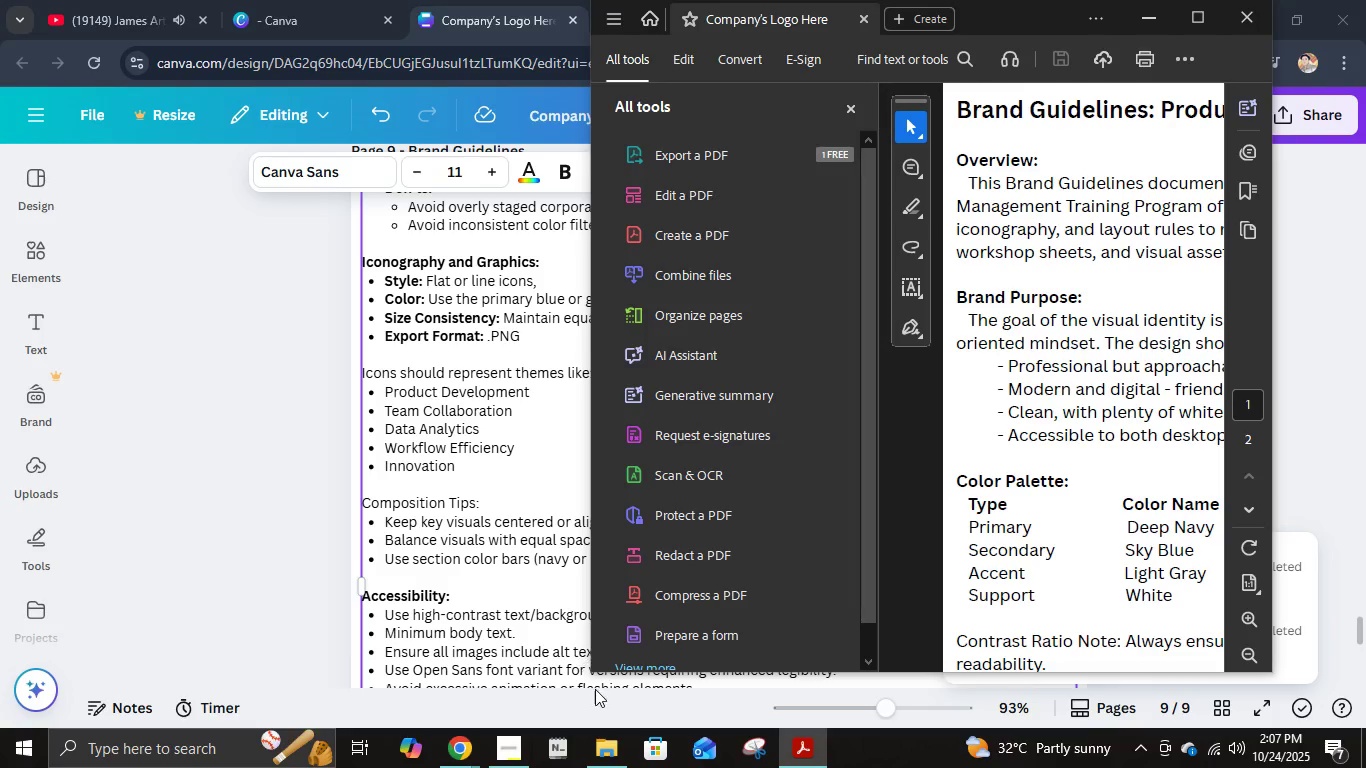 
wait(7.36)
 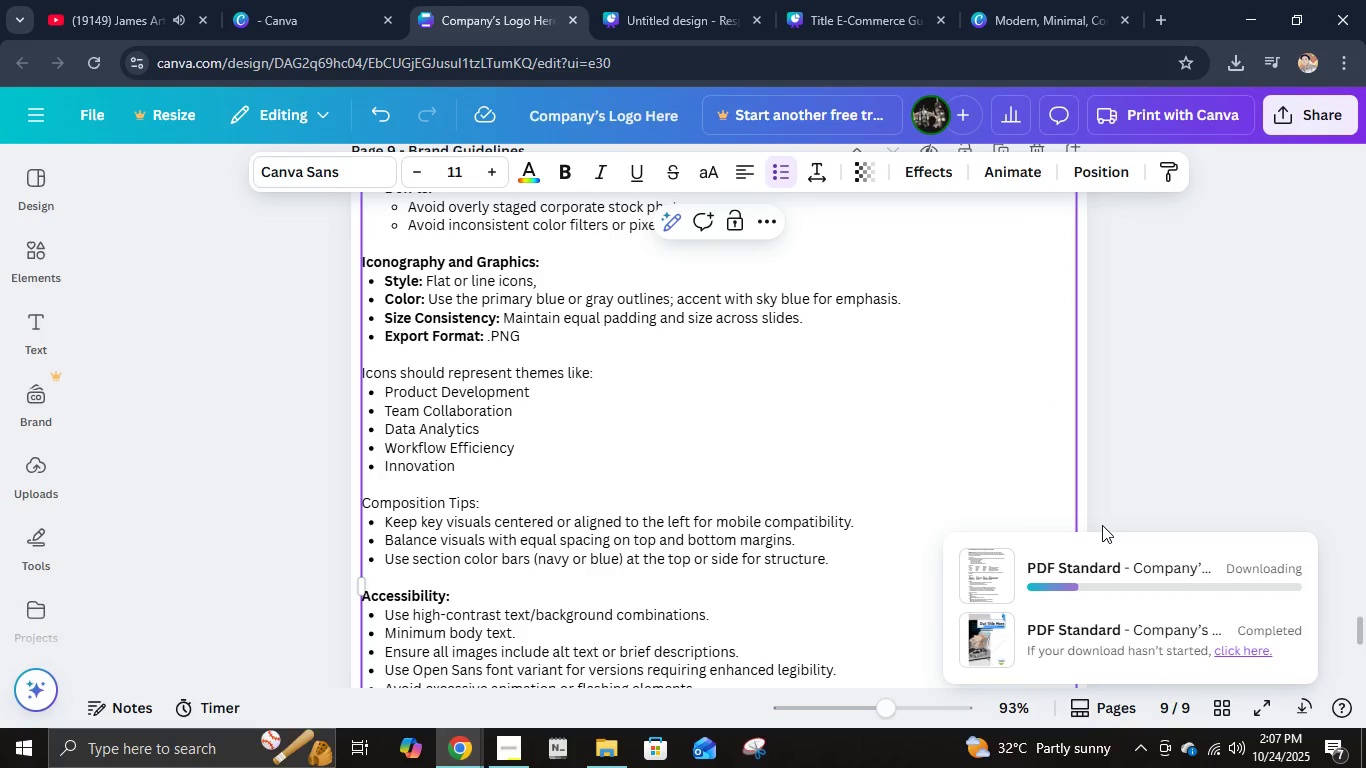 
left_click([1233, 21])
 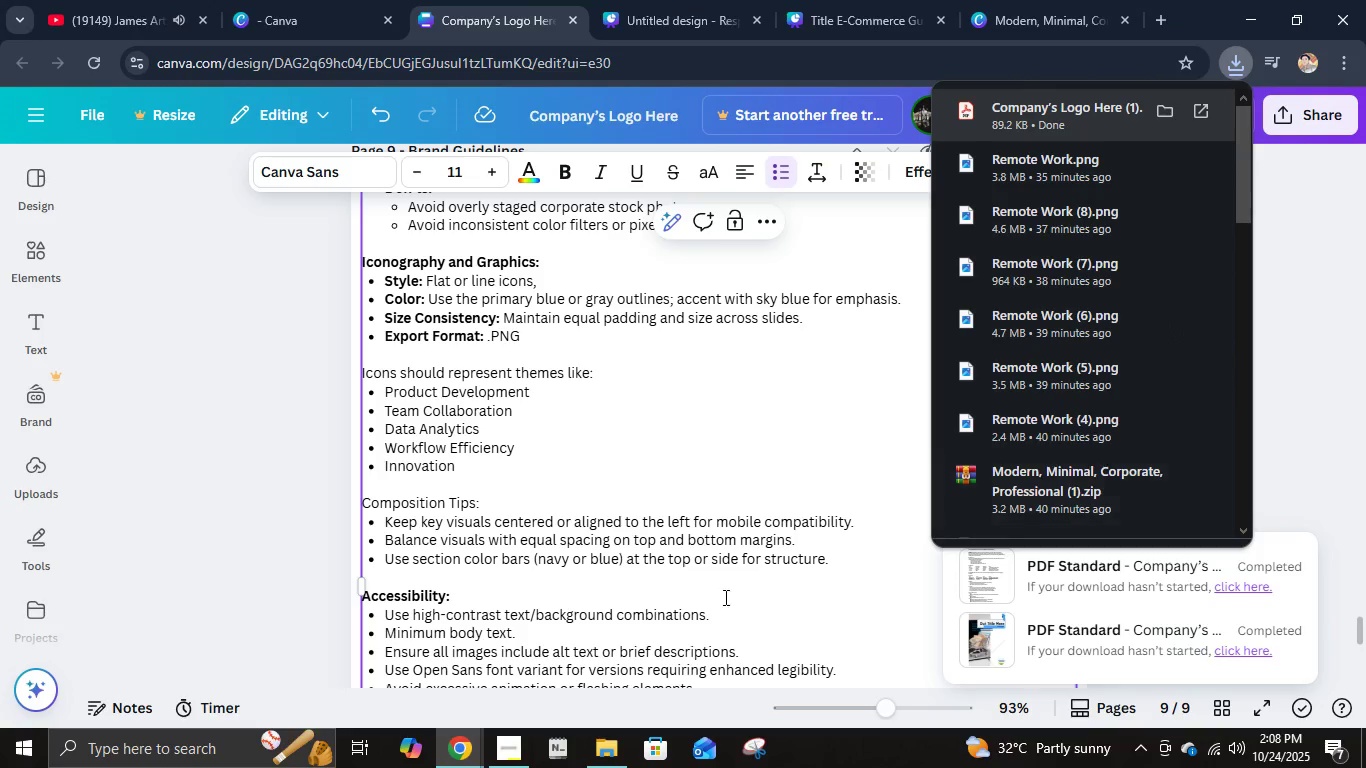 
left_click([612, 751])
 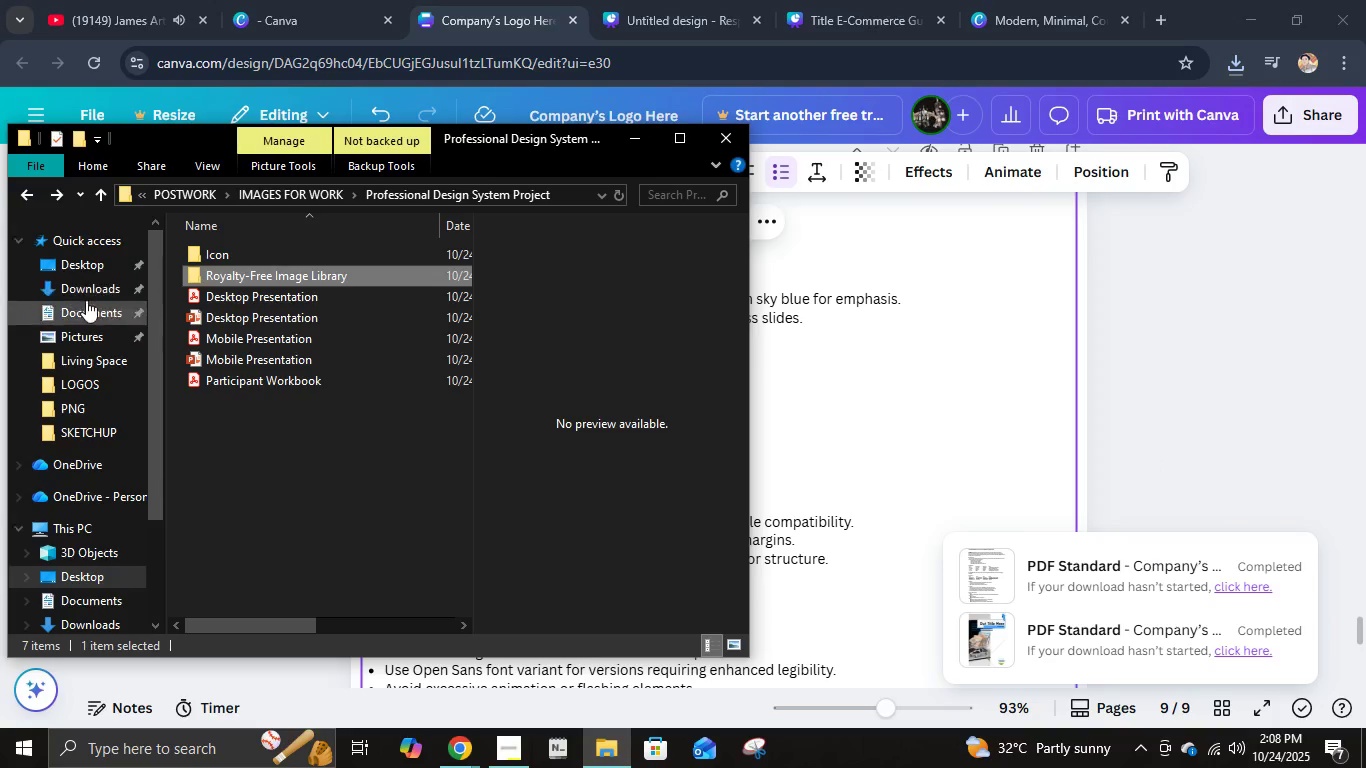 
left_click([77, 294])
 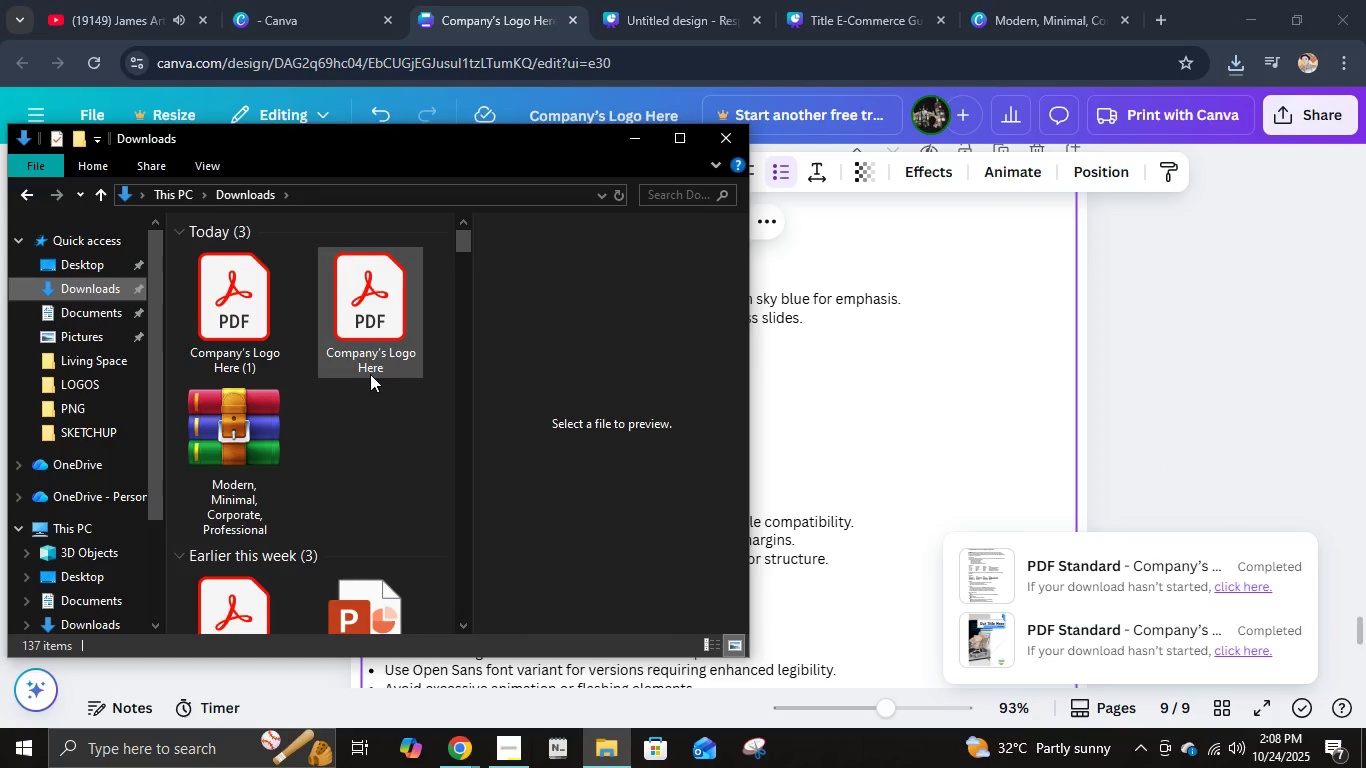 
left_click([371, 375])
 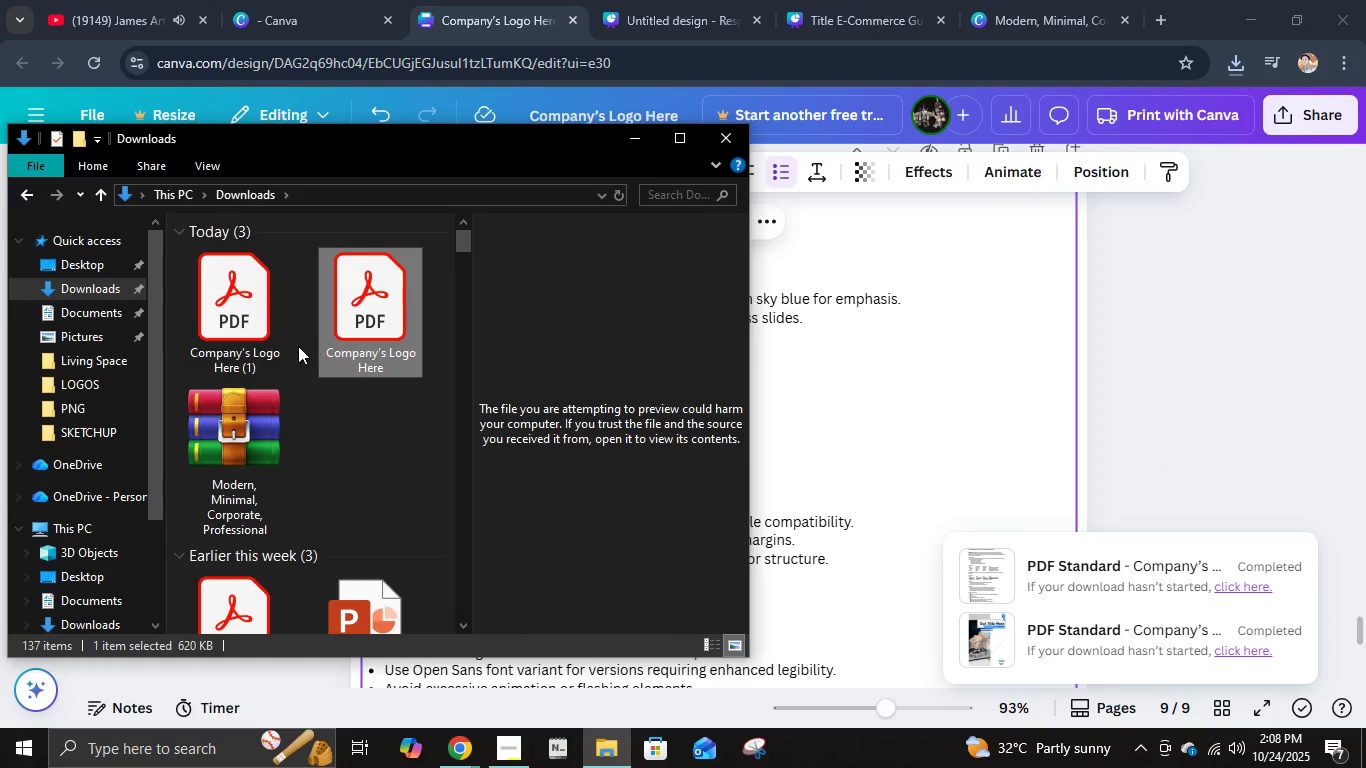 
left_click([259, 358])
 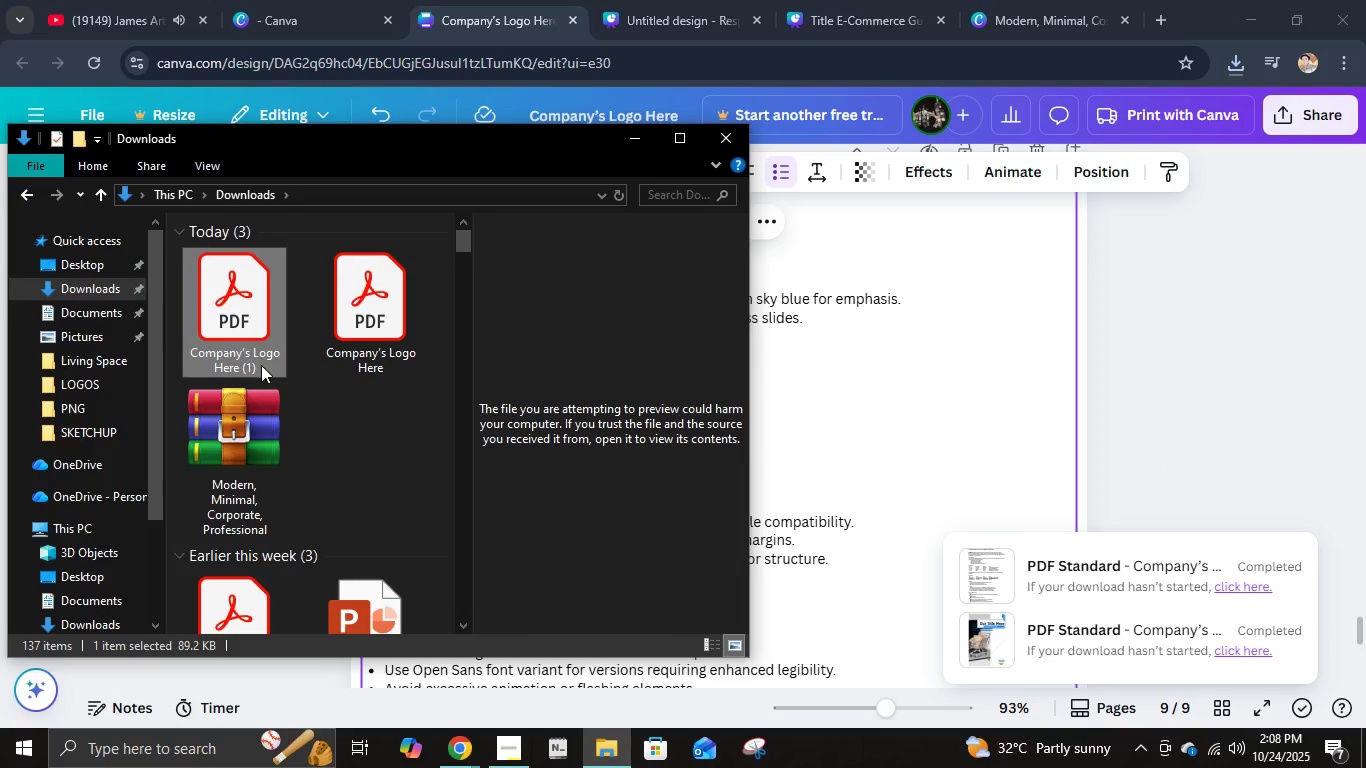 
left_click([261, 365])
 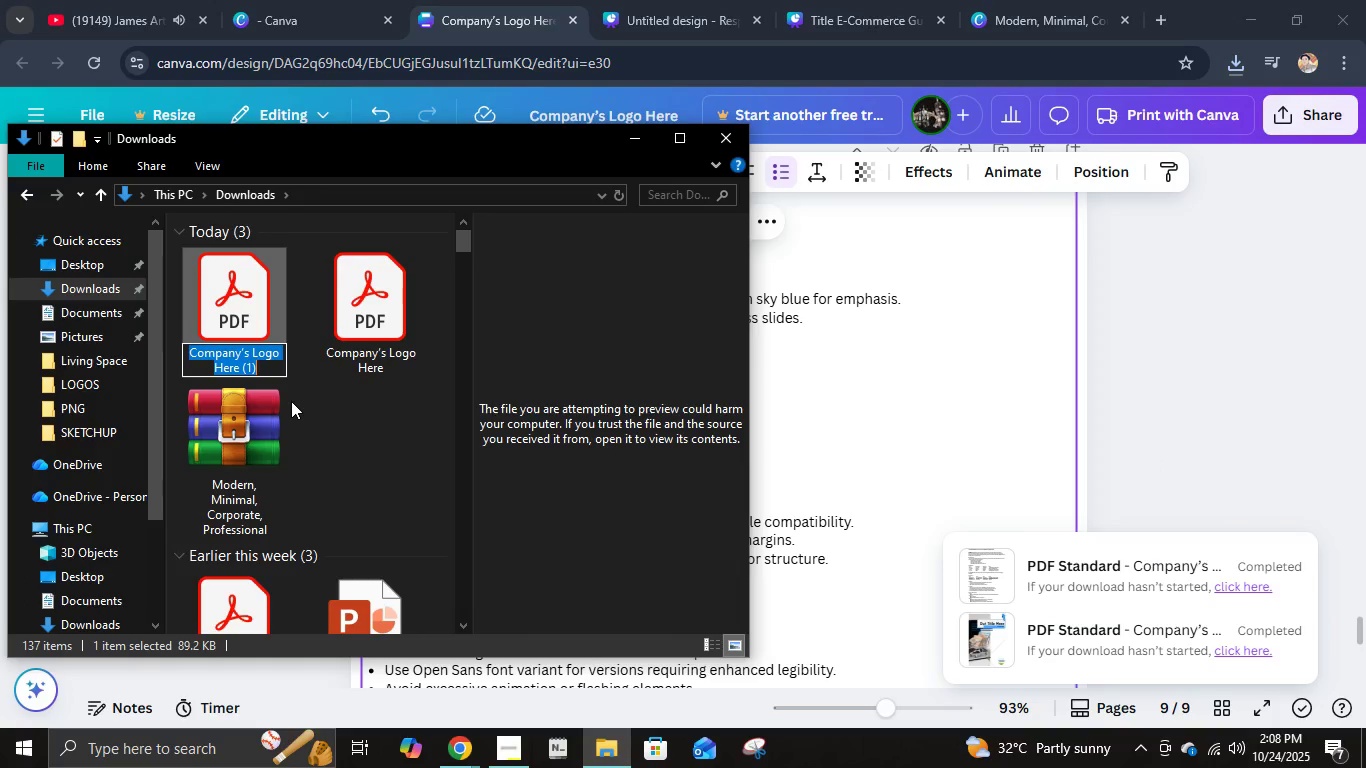 
type(Brand F)
key(Backspace)
type(Guidelines)
 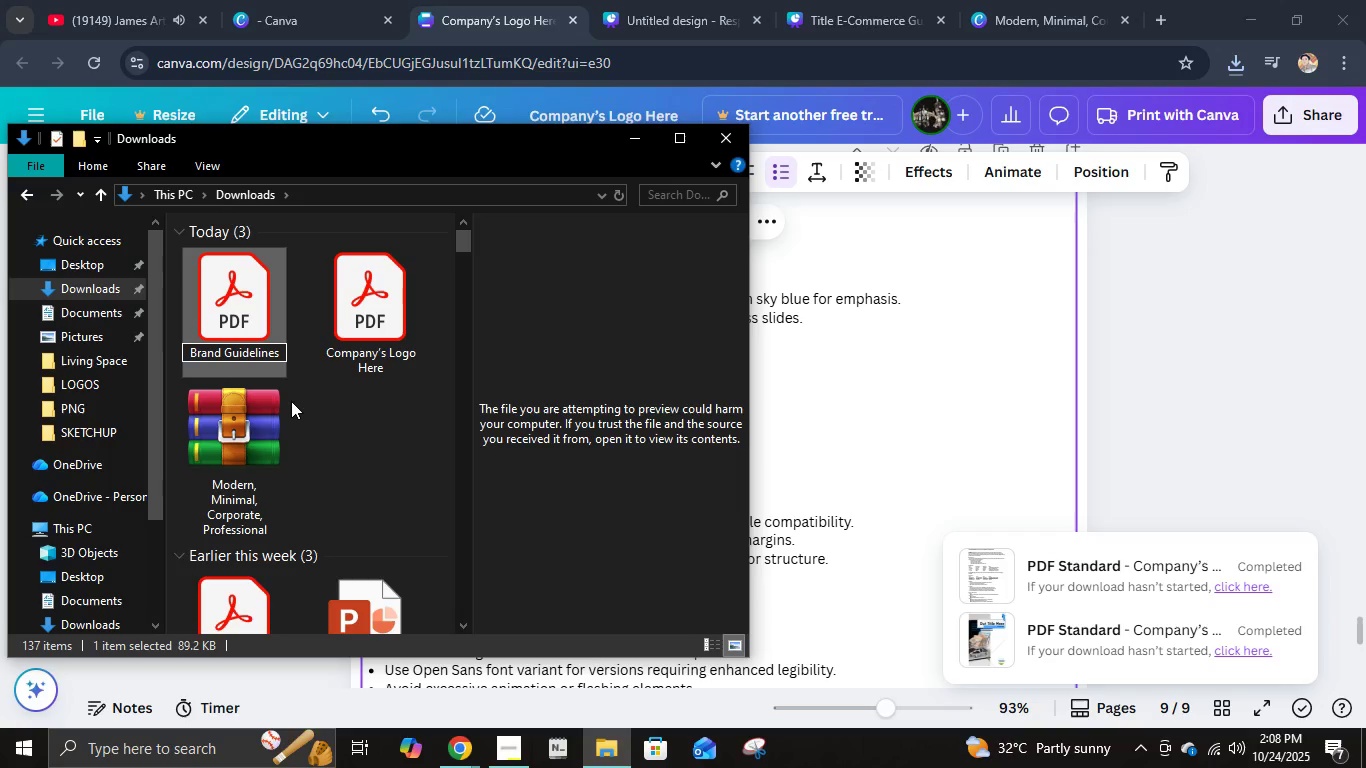 
key(Enter)
 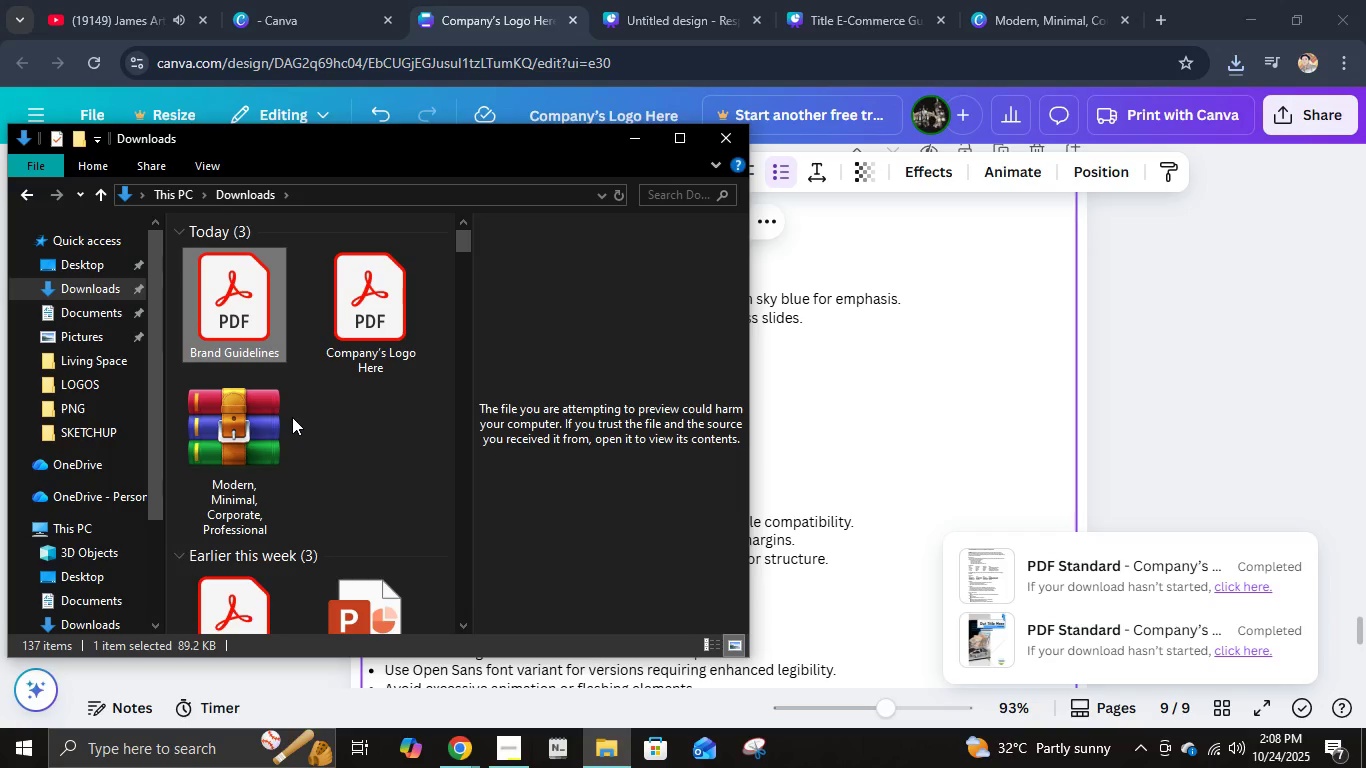 
key(Control+X)
 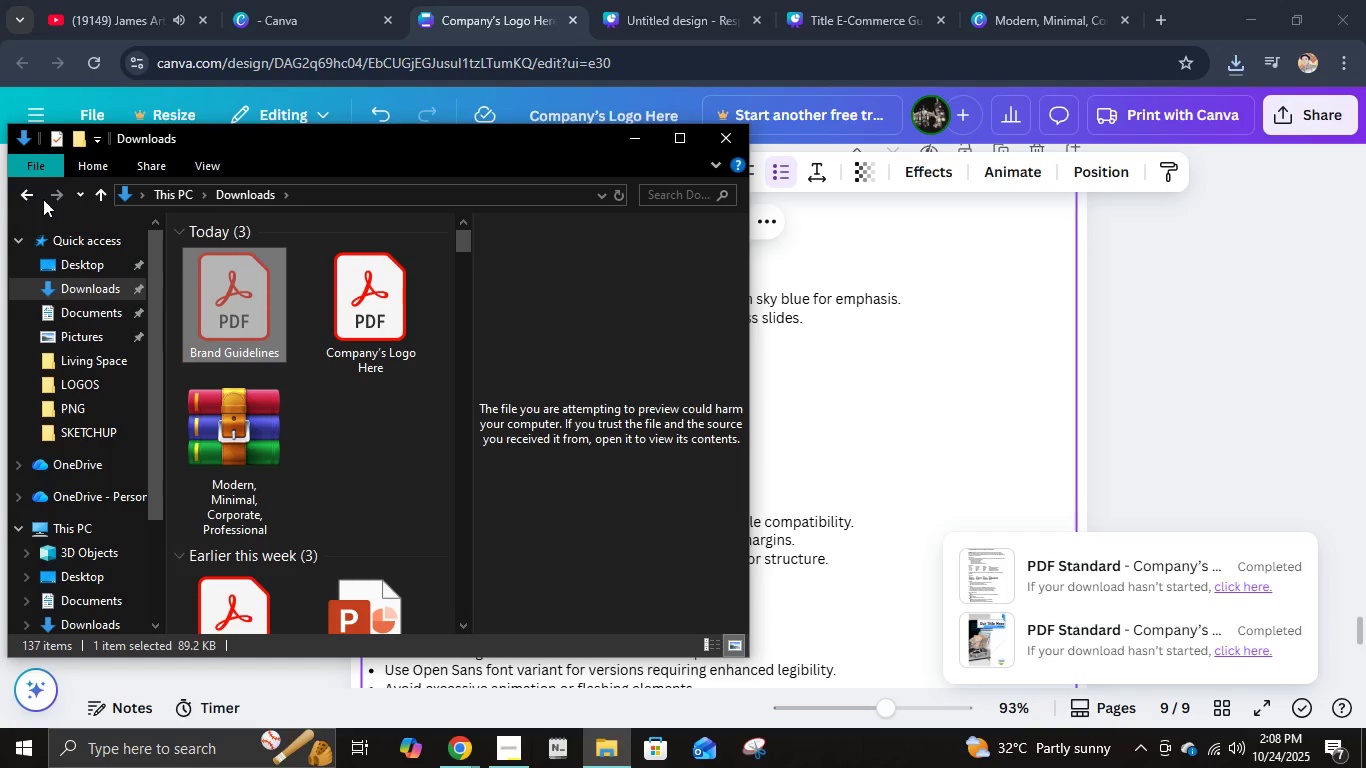 
left_click([34, 198])
 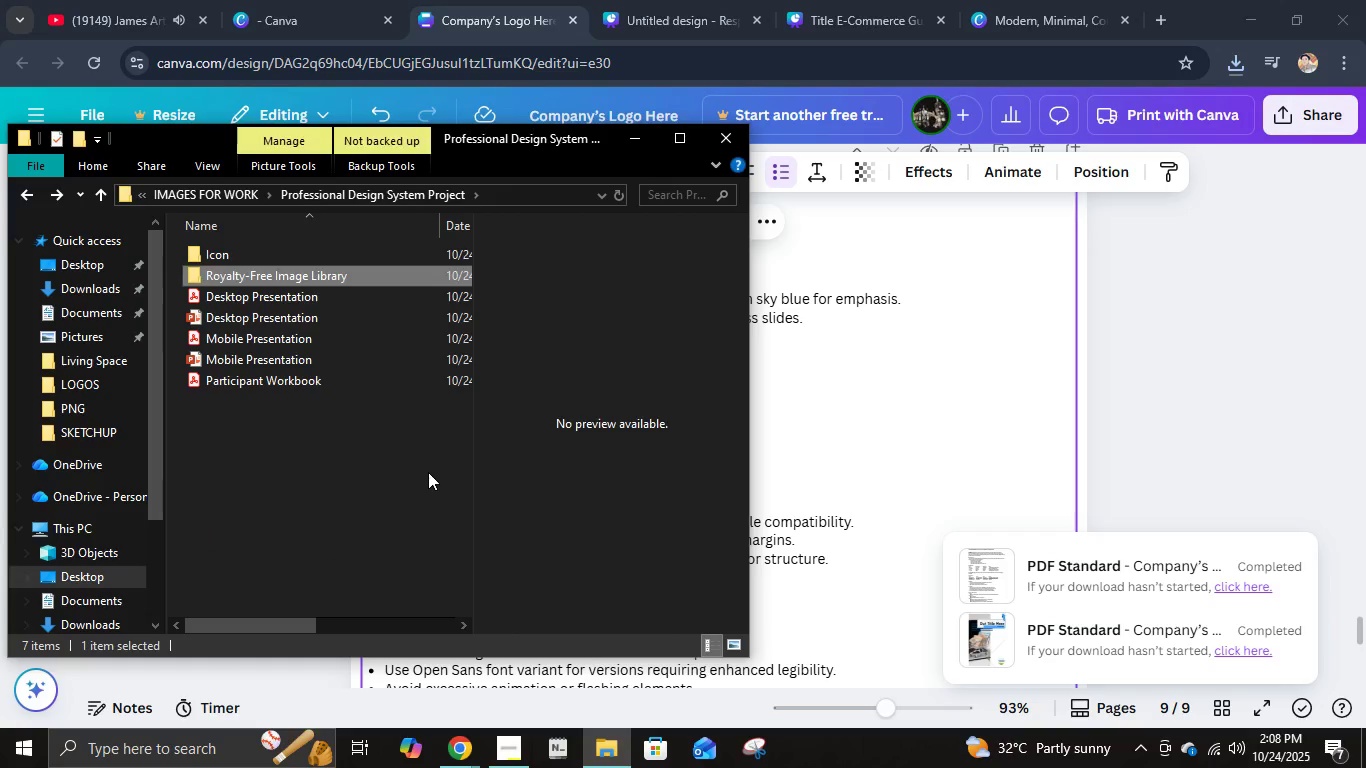 
key(Control+V)
 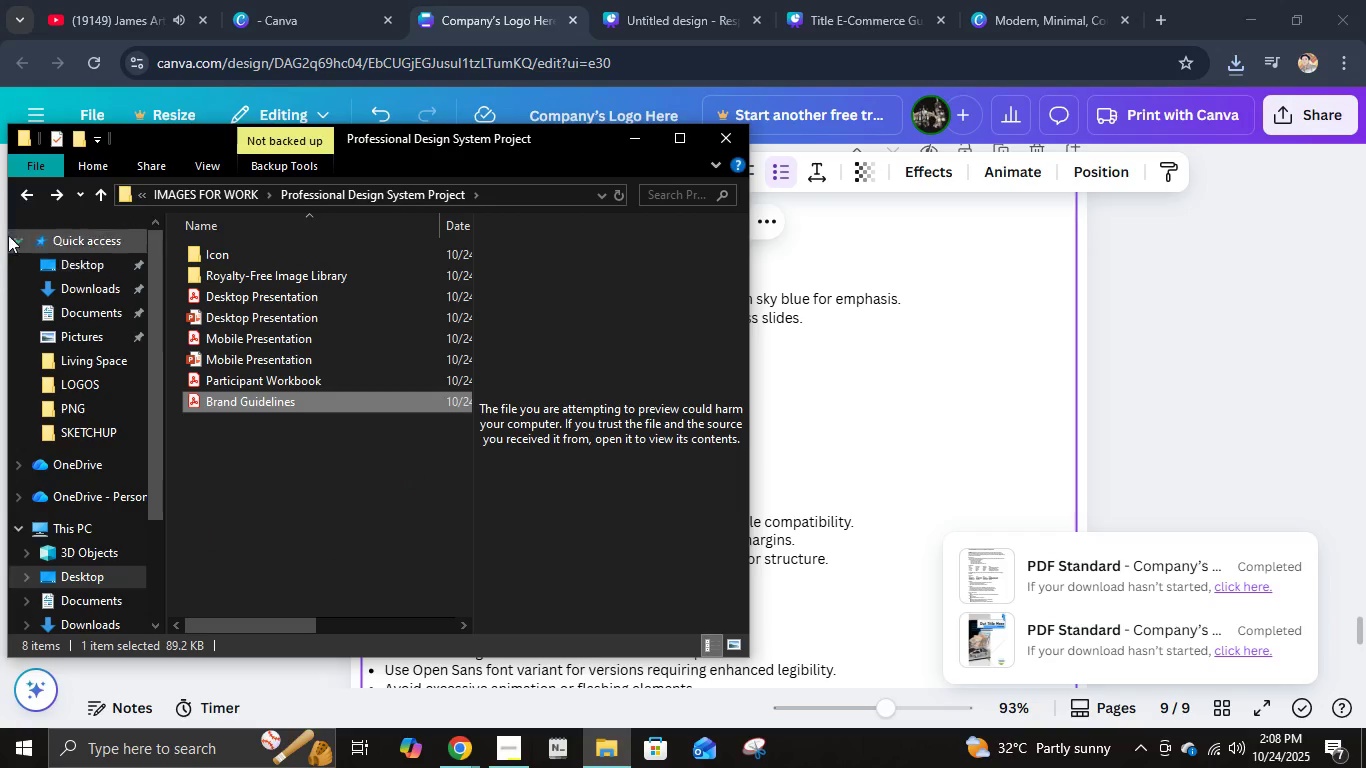 
left_click([49, 194])
 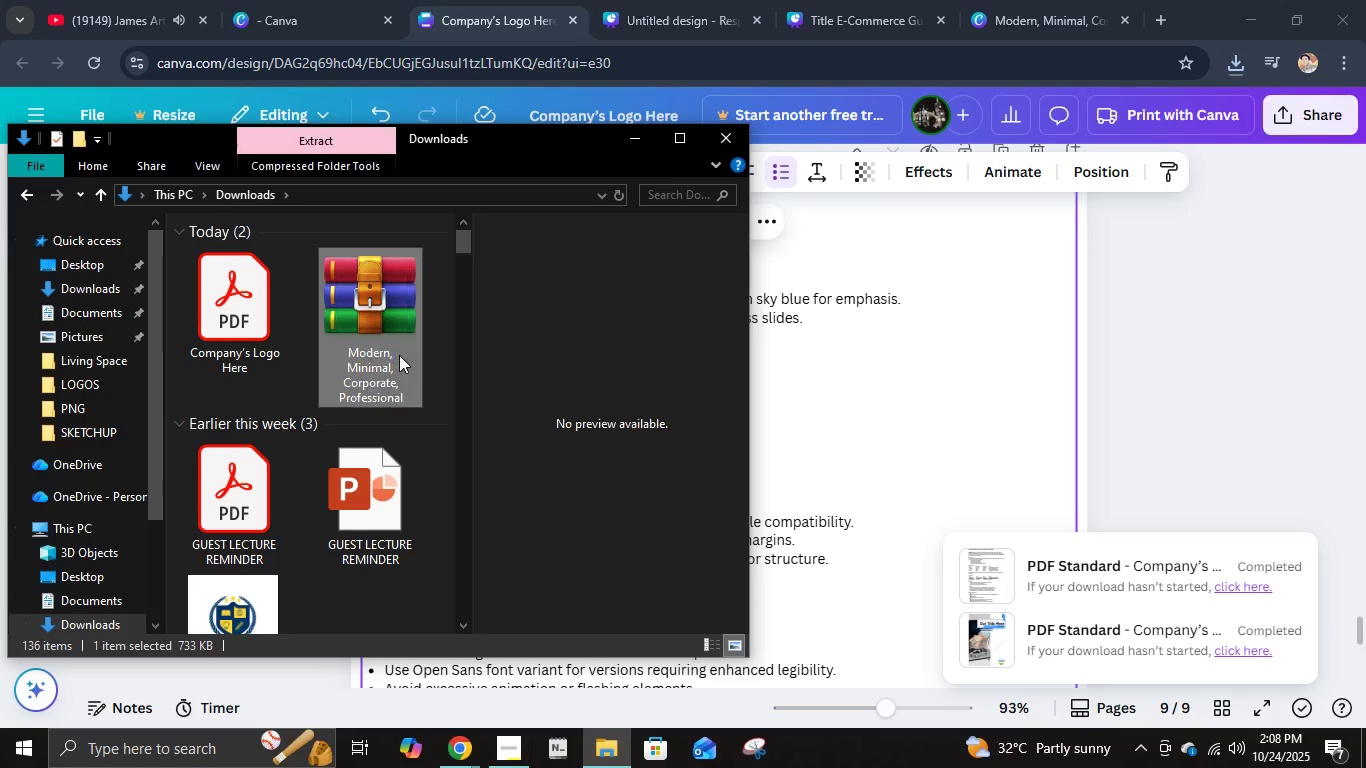 
left_click_drag(start_coordinate=[434, 372], to_coordinate=[213, 320])
 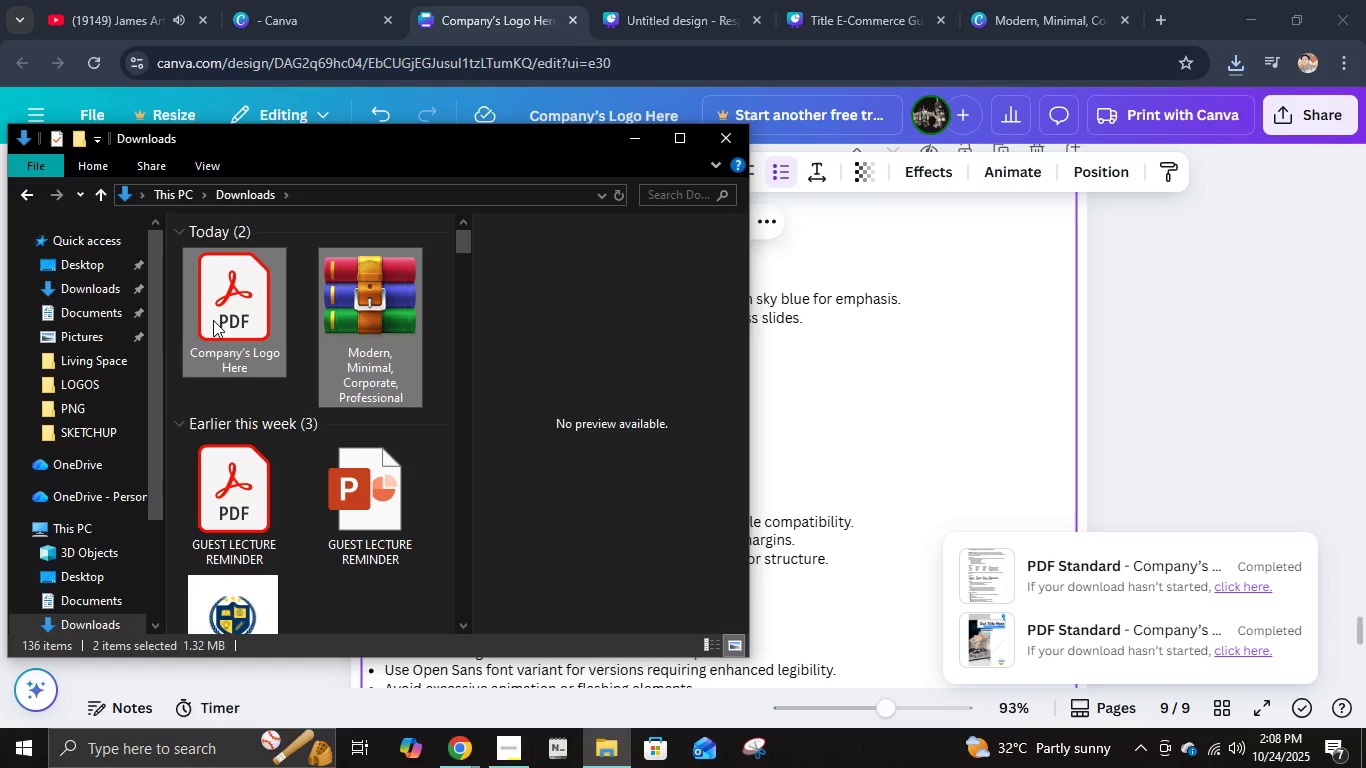 
key(Shift+Delete)
 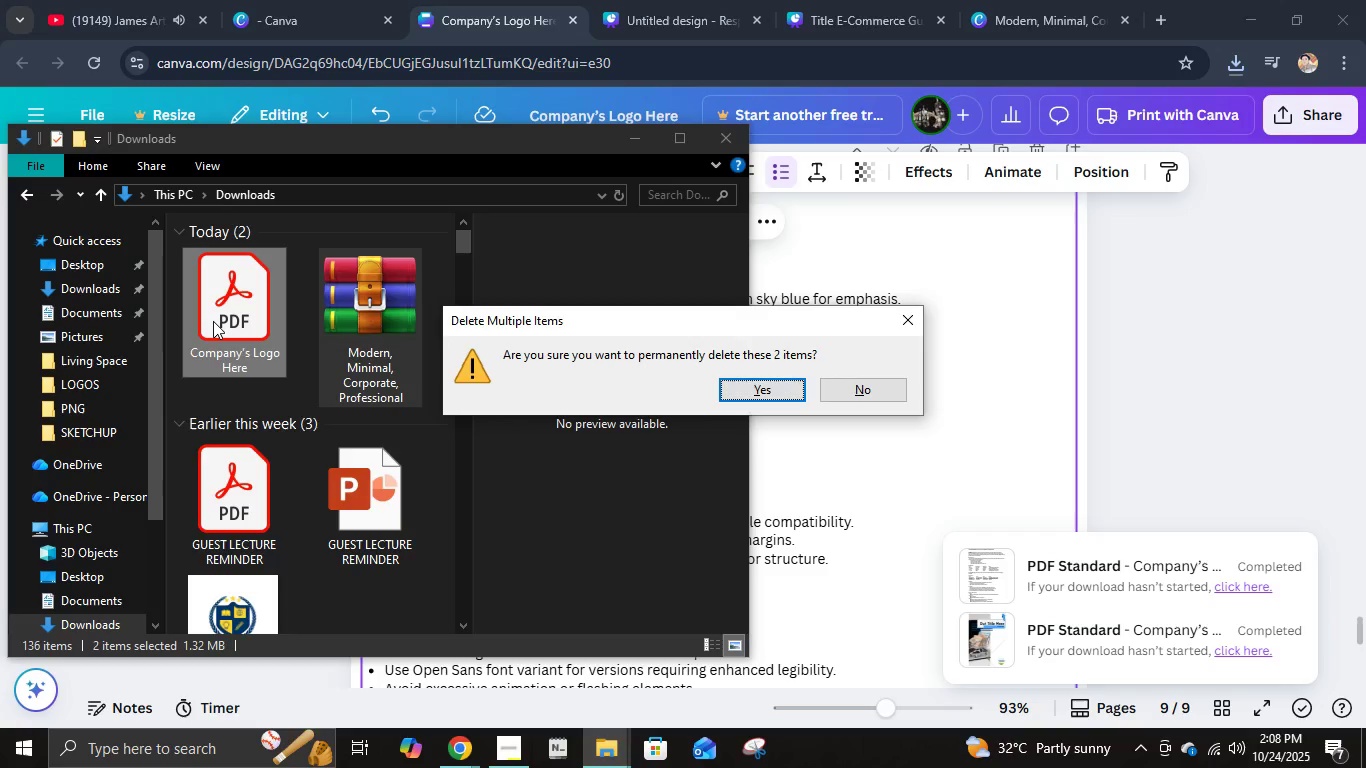 
key(Enter)
 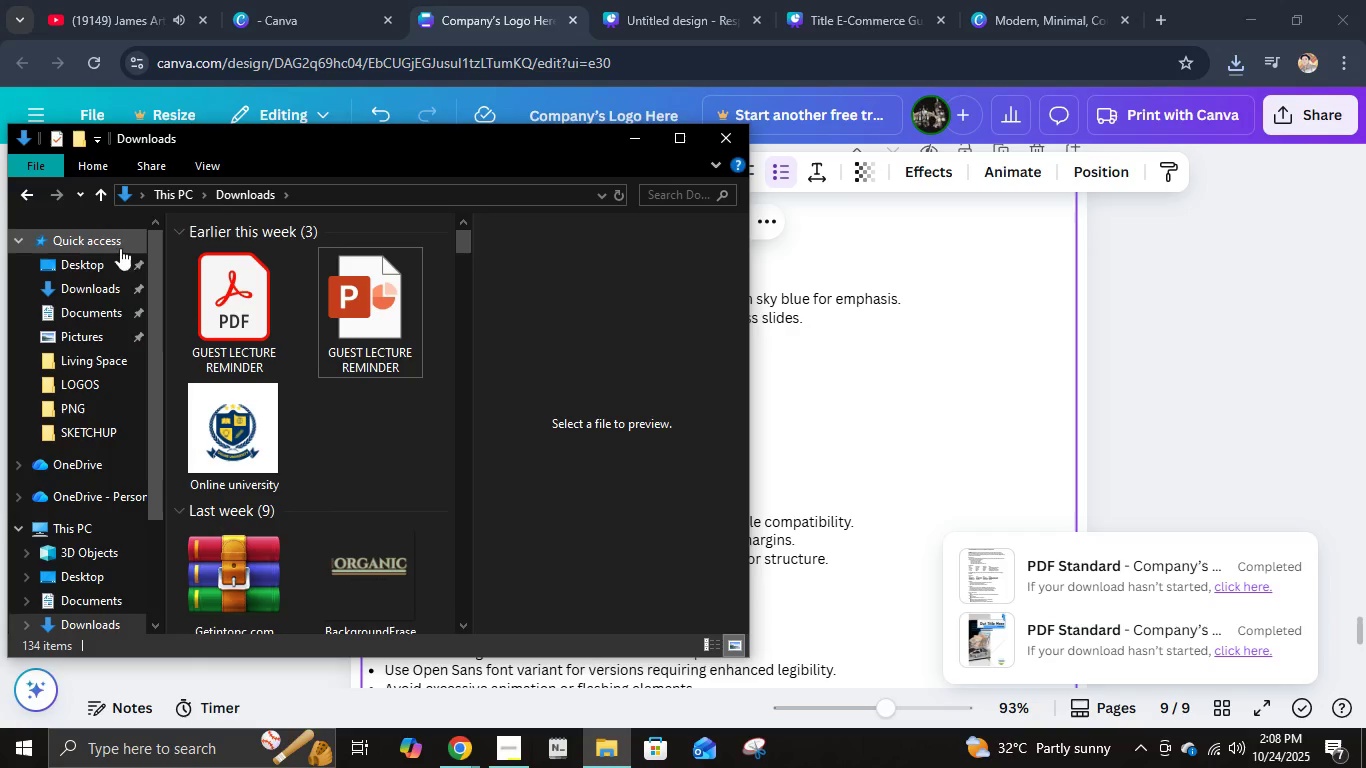 
left_click([14, 197])
 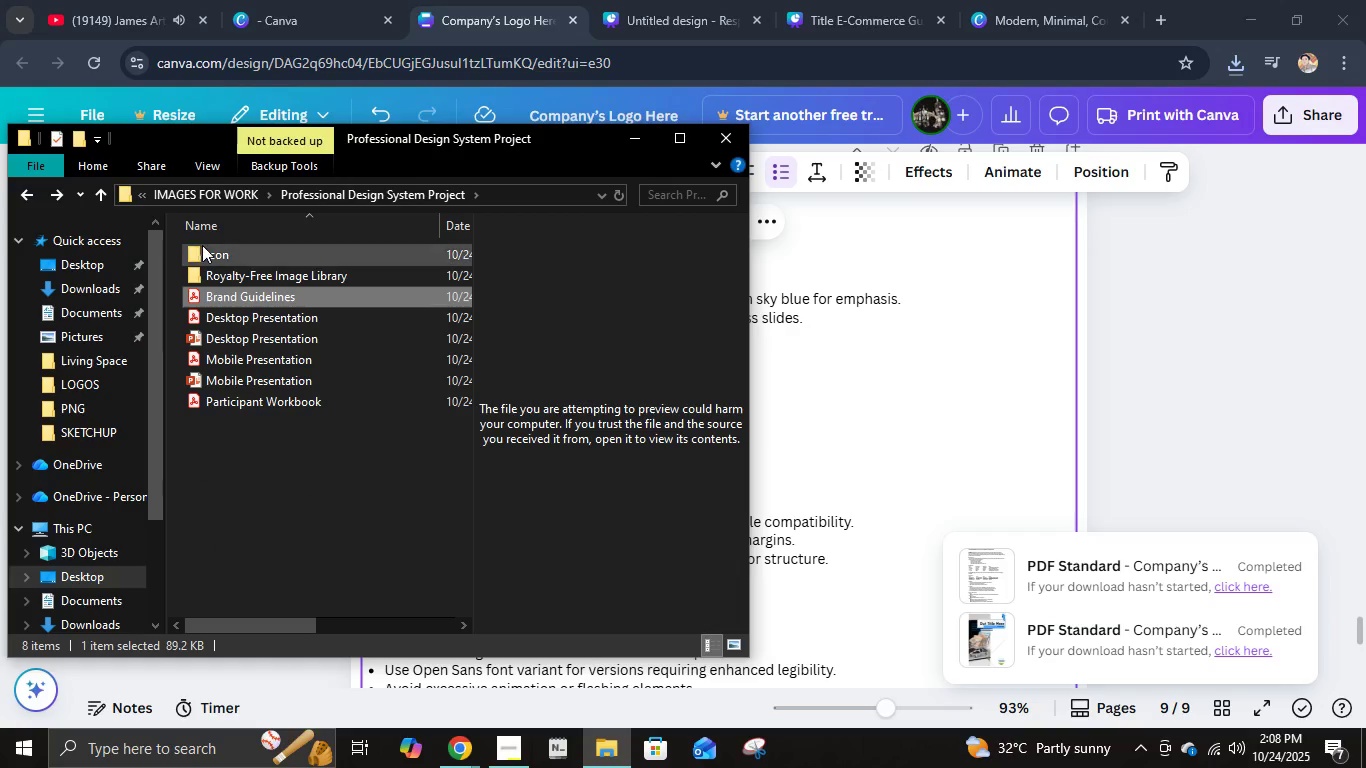 
wait(5.36)
 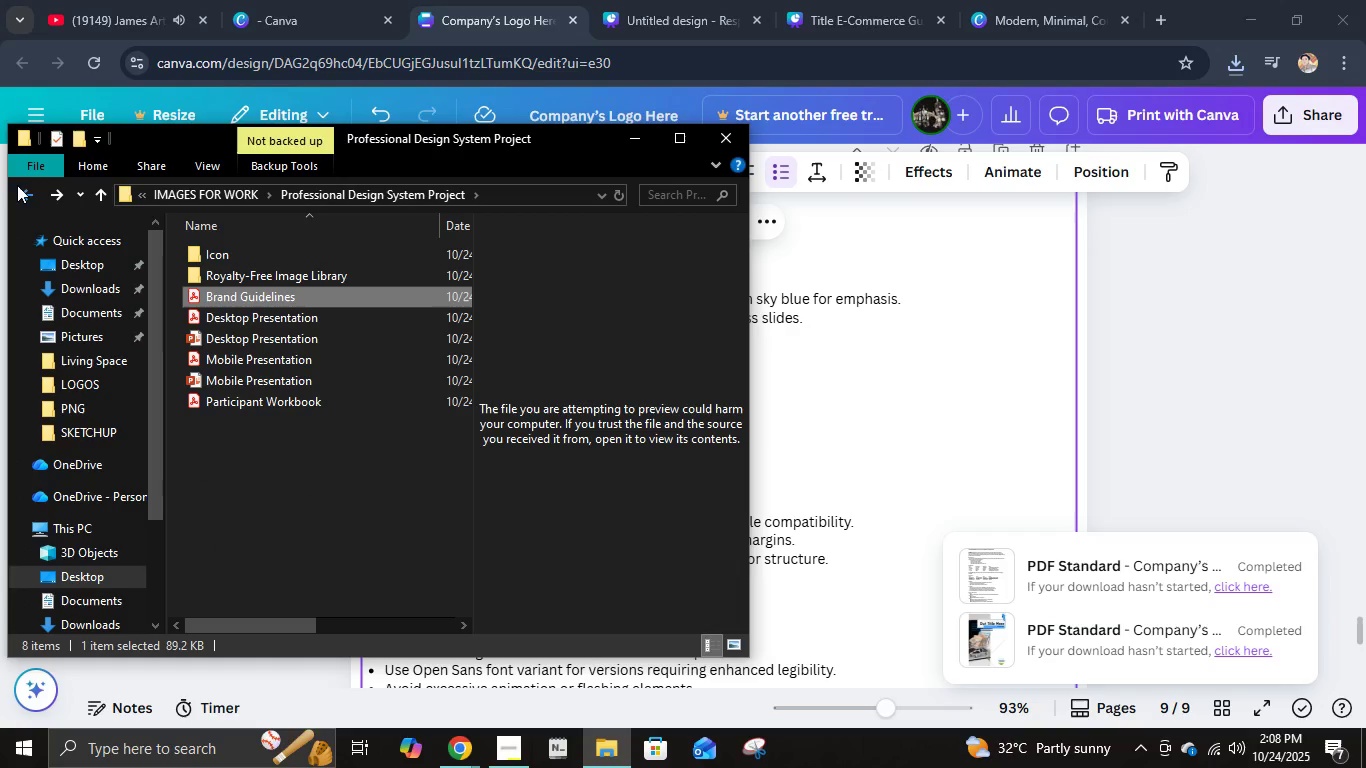 
left_click([239, 198])
 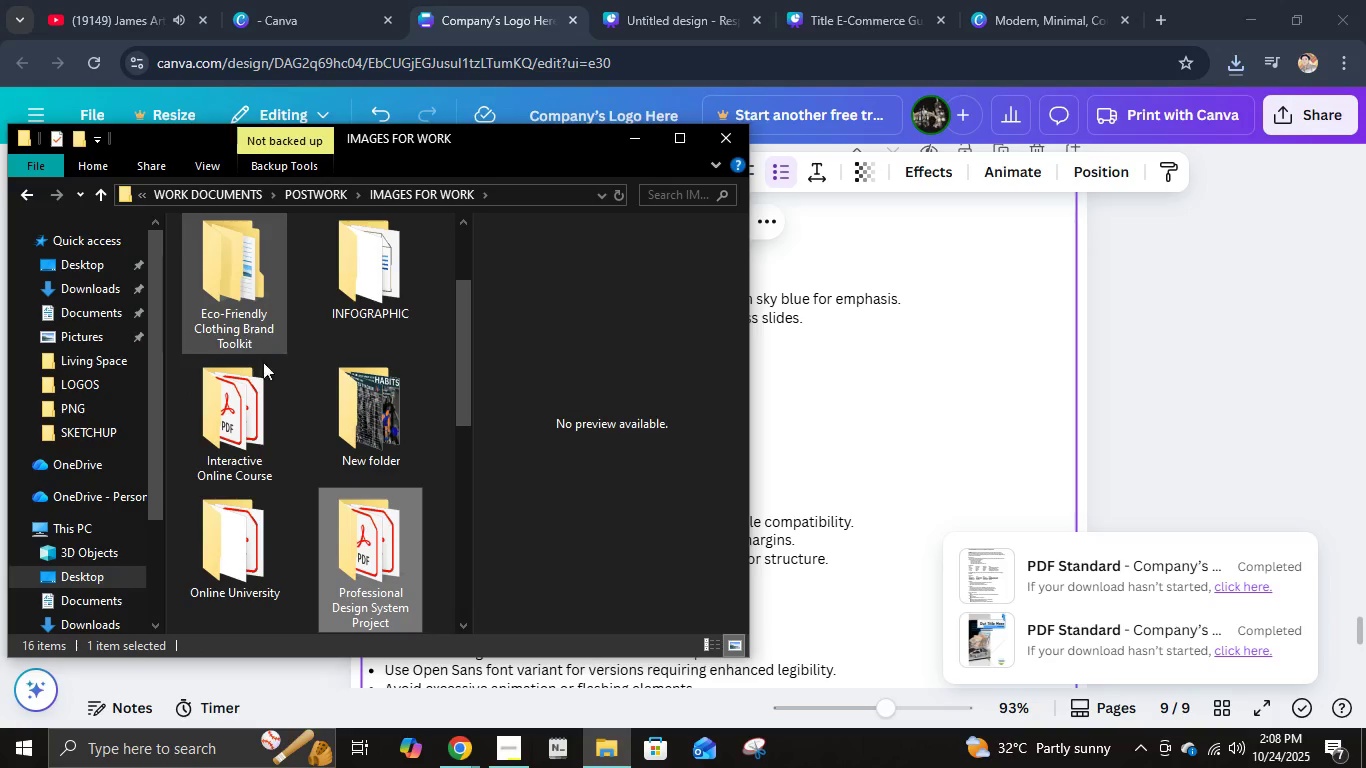 
scroll: coordinate [316, 434], scroll_direction: down, amount: 1.0
 